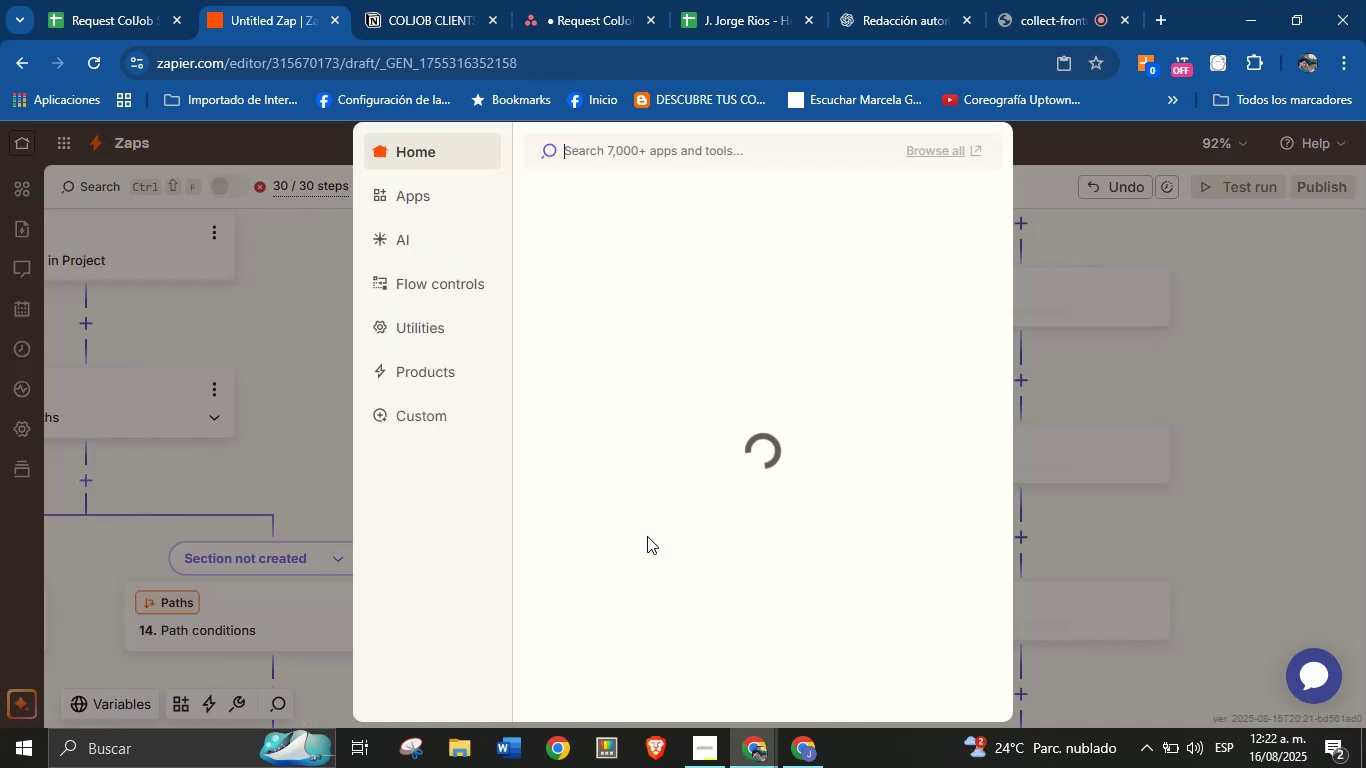 
left_click([609, 627])
 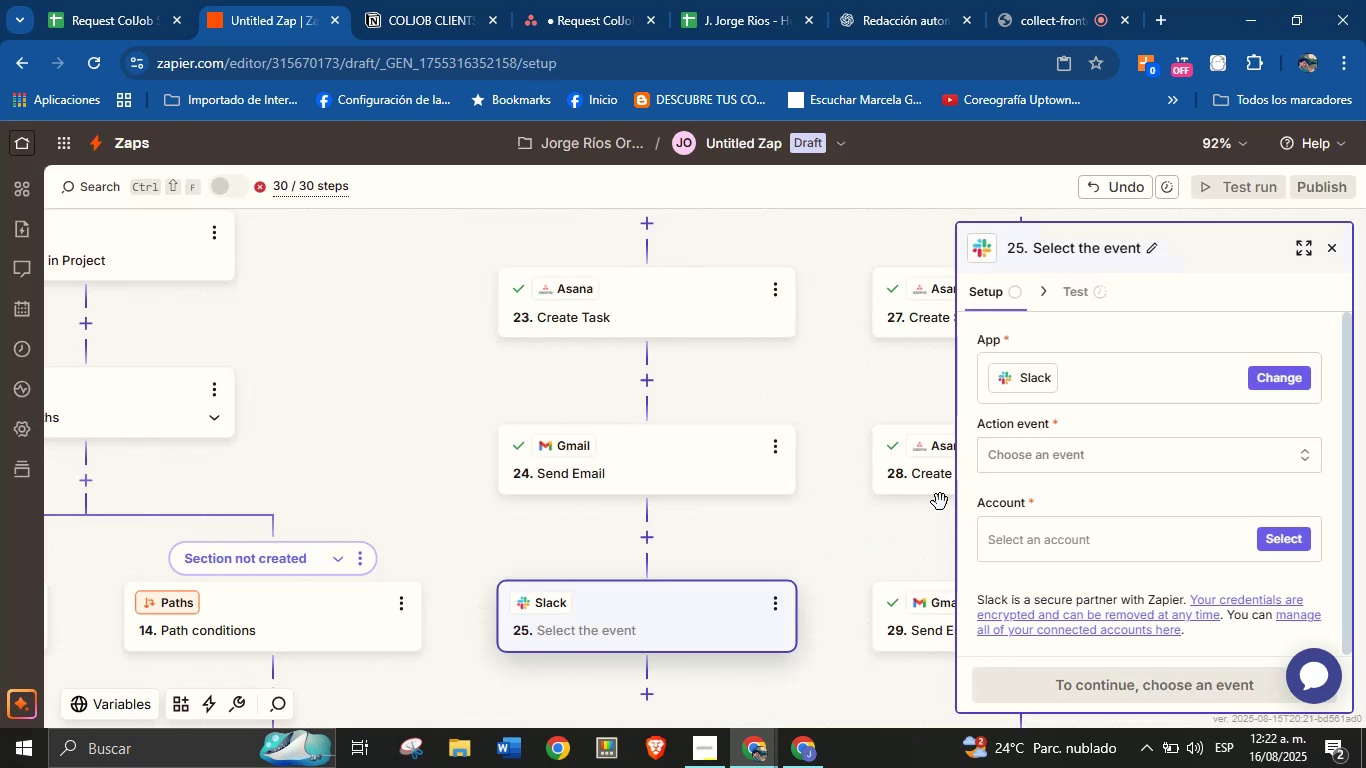 
left_click([1088, 453])
 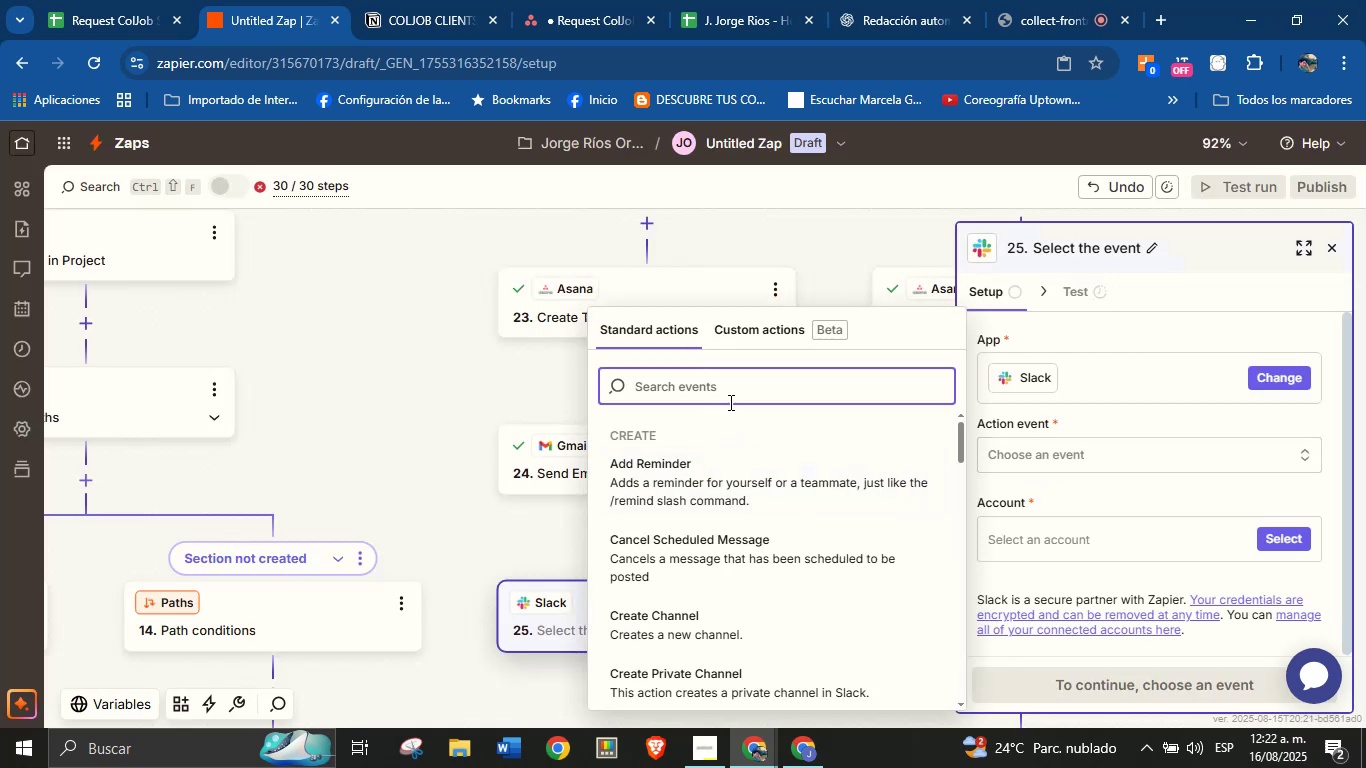 
scroll: coordinate [767, 517], scroll_direction: down, amount: 1.0
 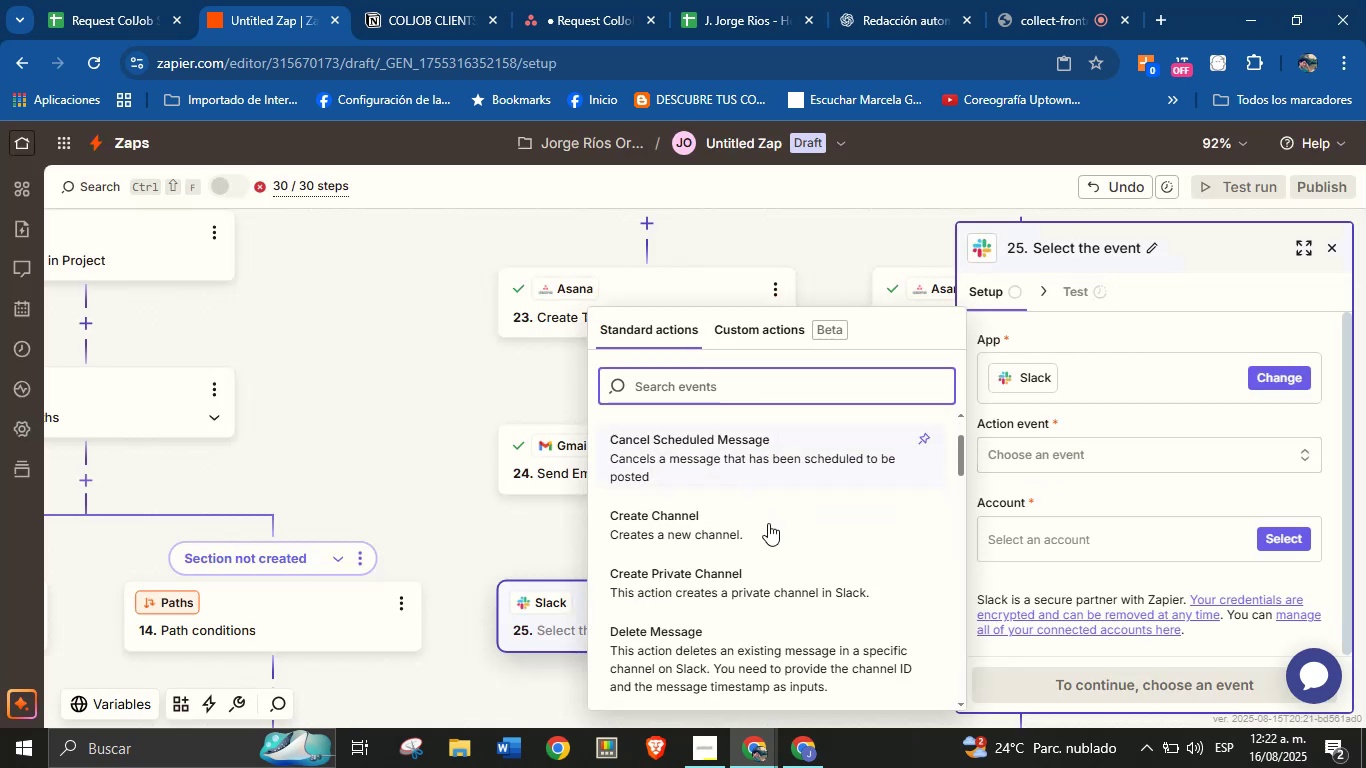 
scroll: coordinate [768, 523], scroll_direction: up, amount: 2.0
 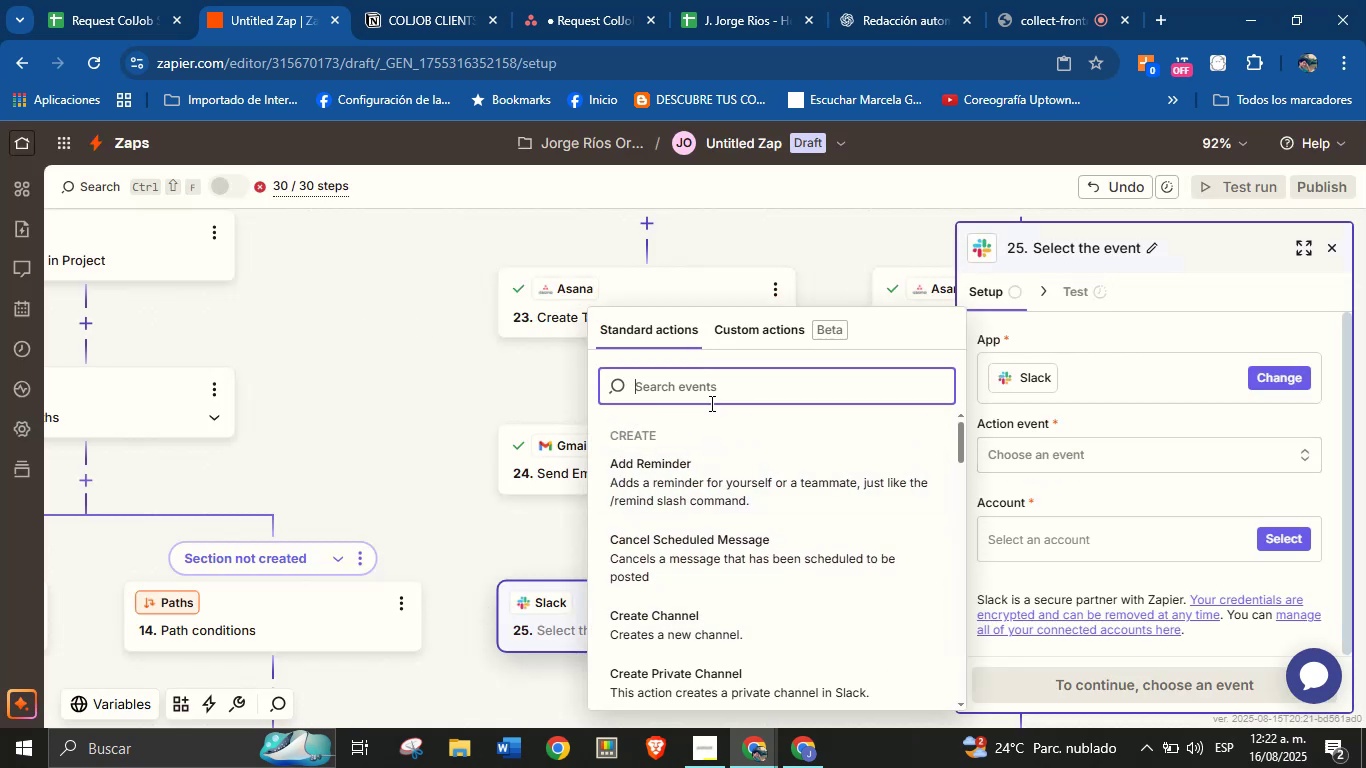 
type(send)
 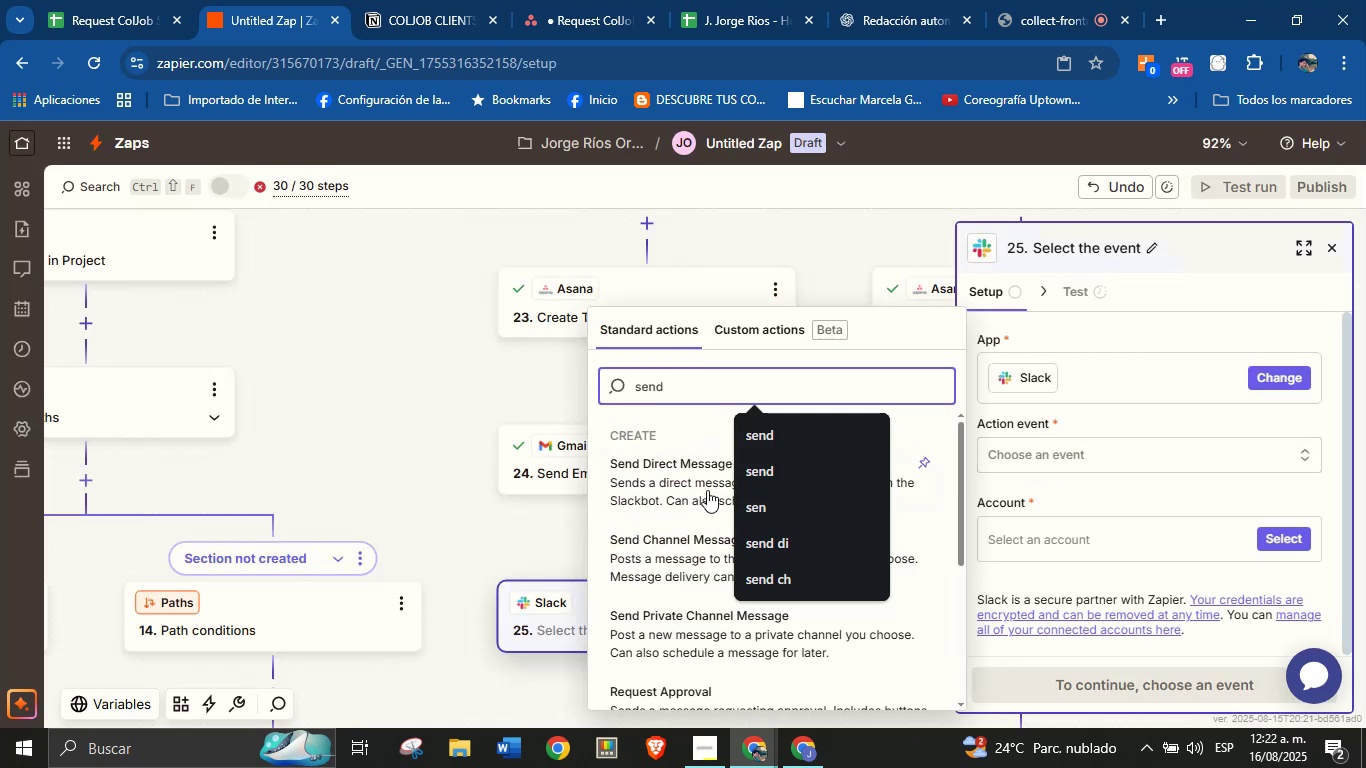 
left_click([678, 538])
 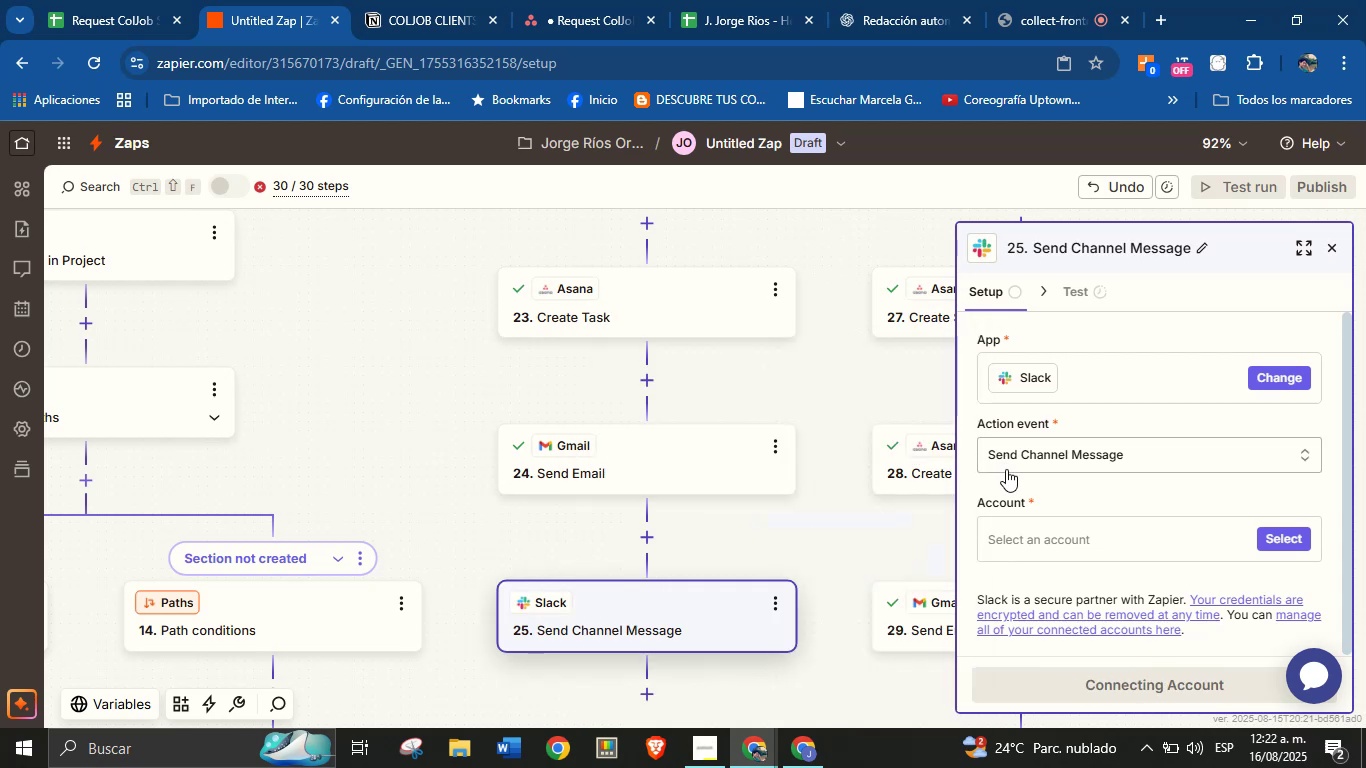 
left_click([1056, 500])
 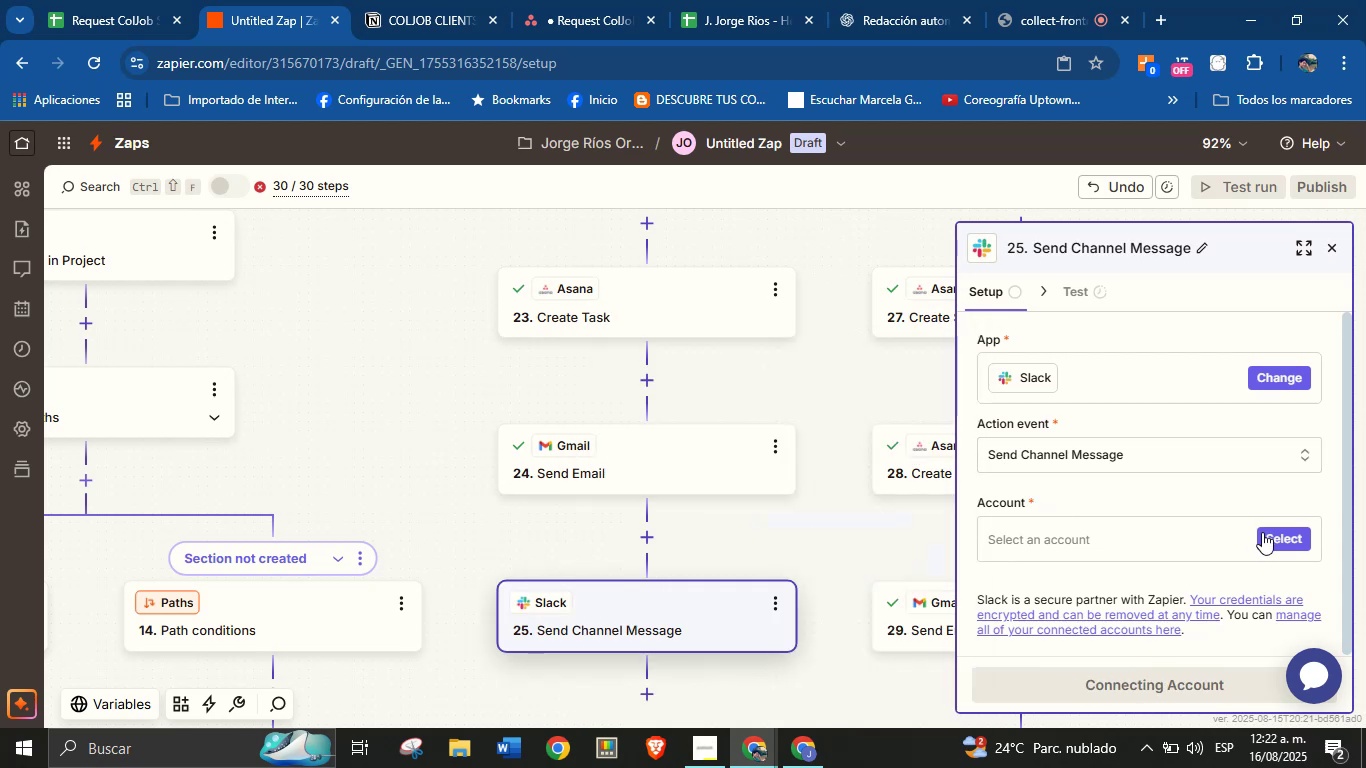 
left_click([1279, 537])
 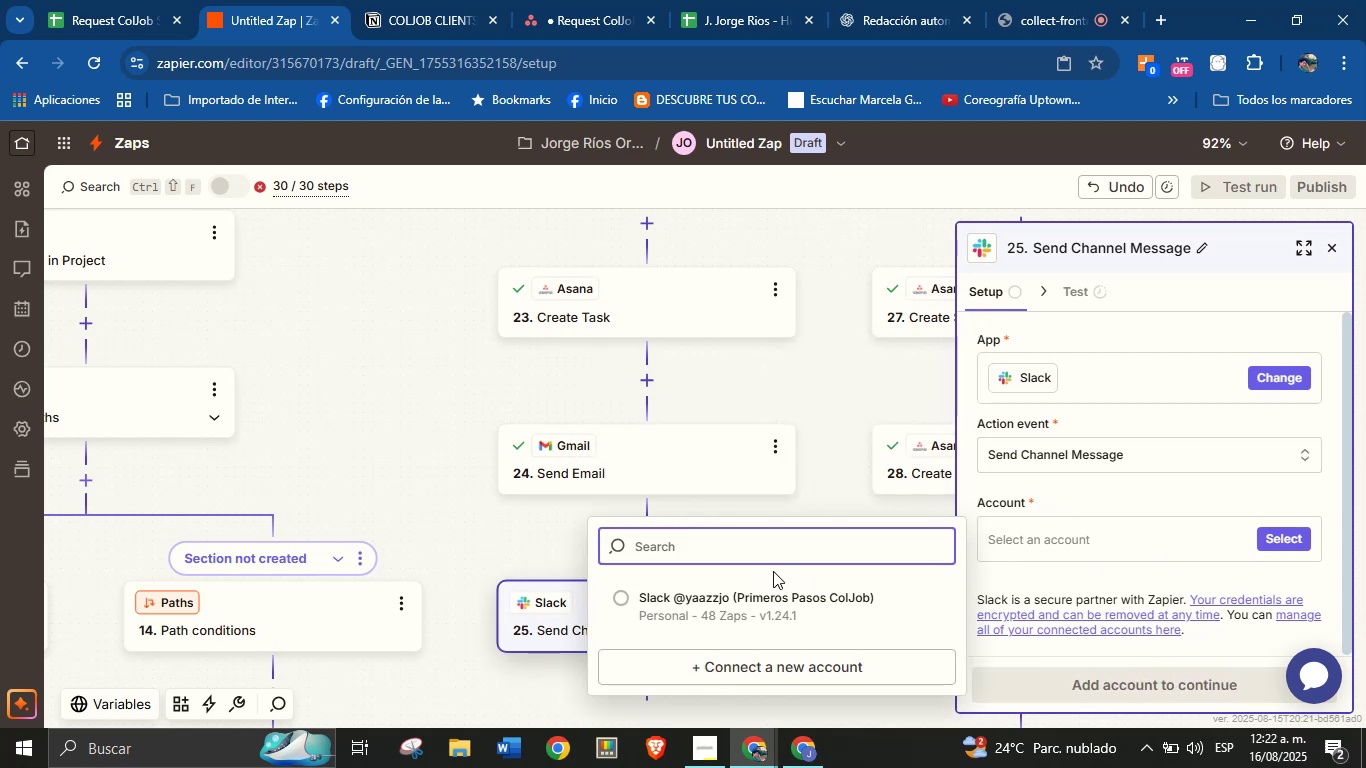 
left_click([768, 588])
 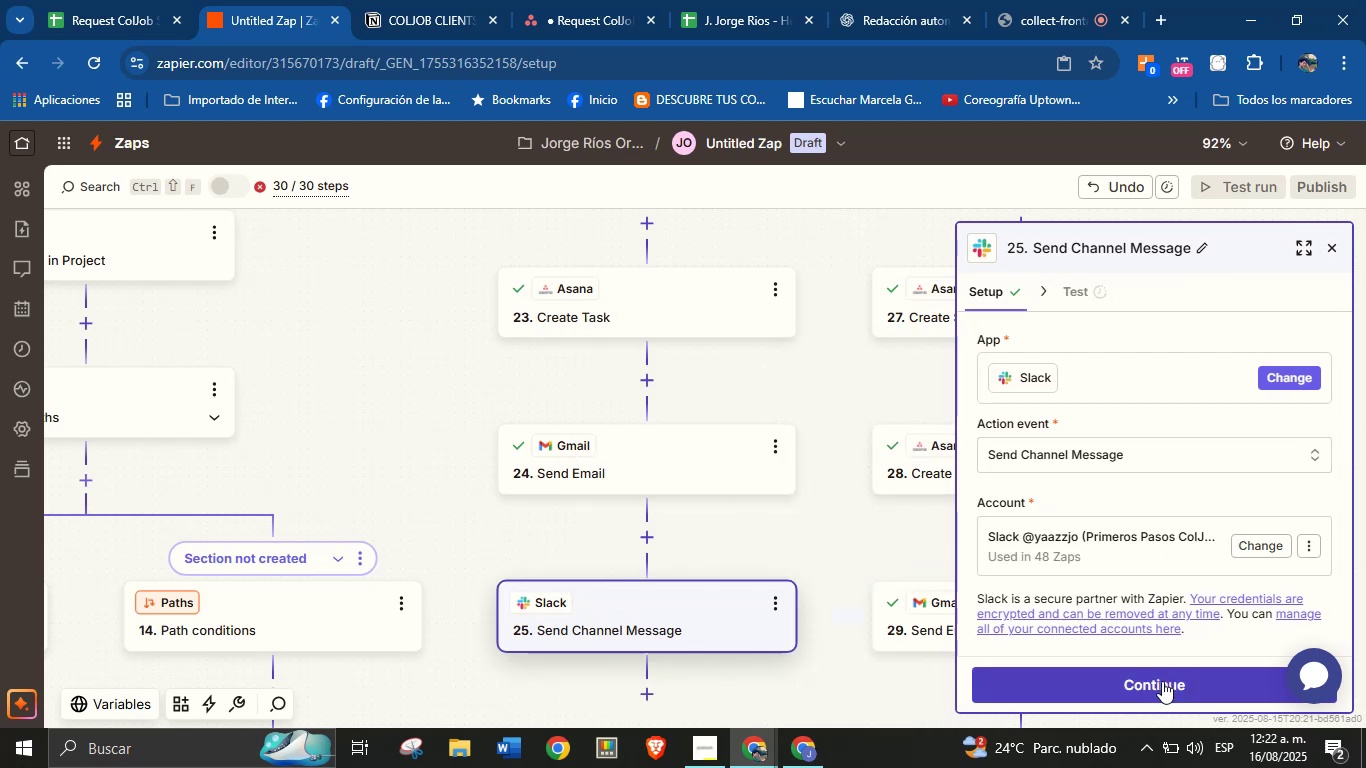 
left_click([1162, 681])
 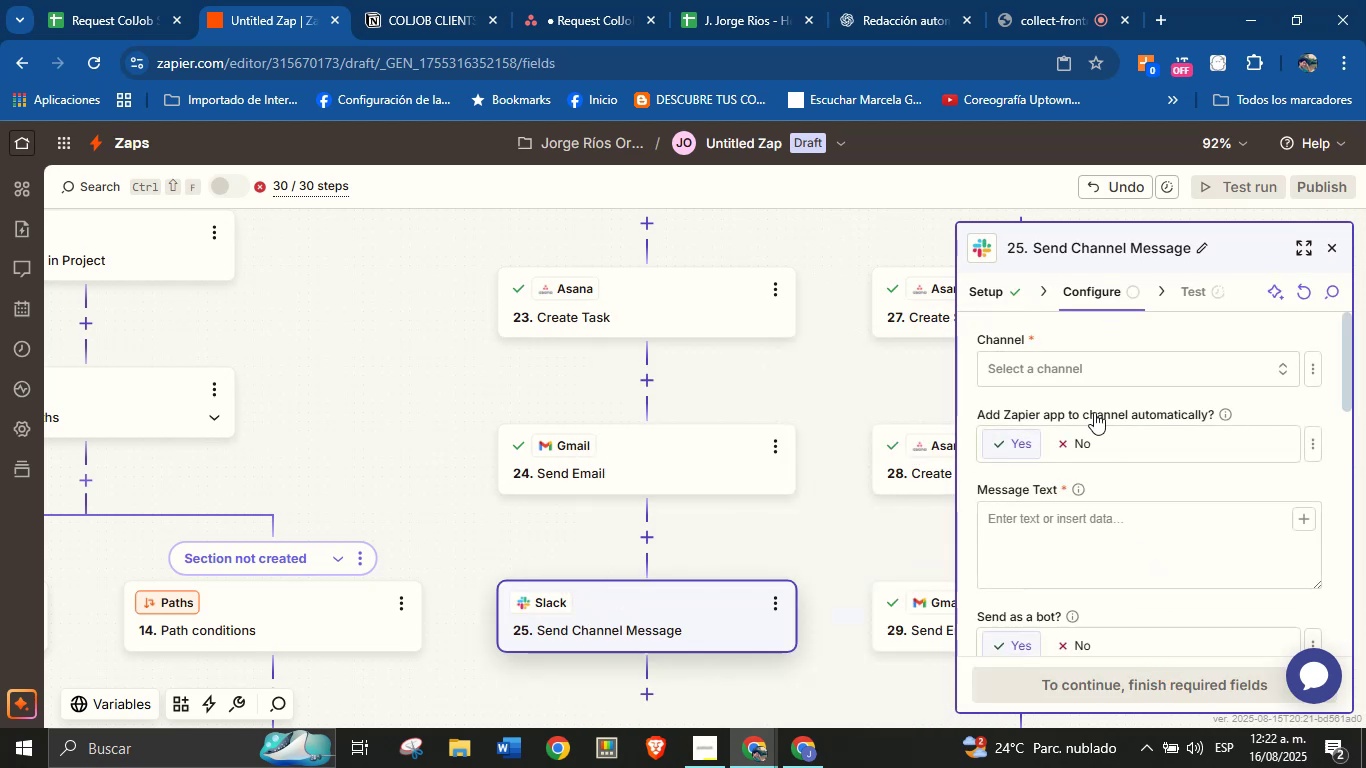 
left_click([1104, 372])
 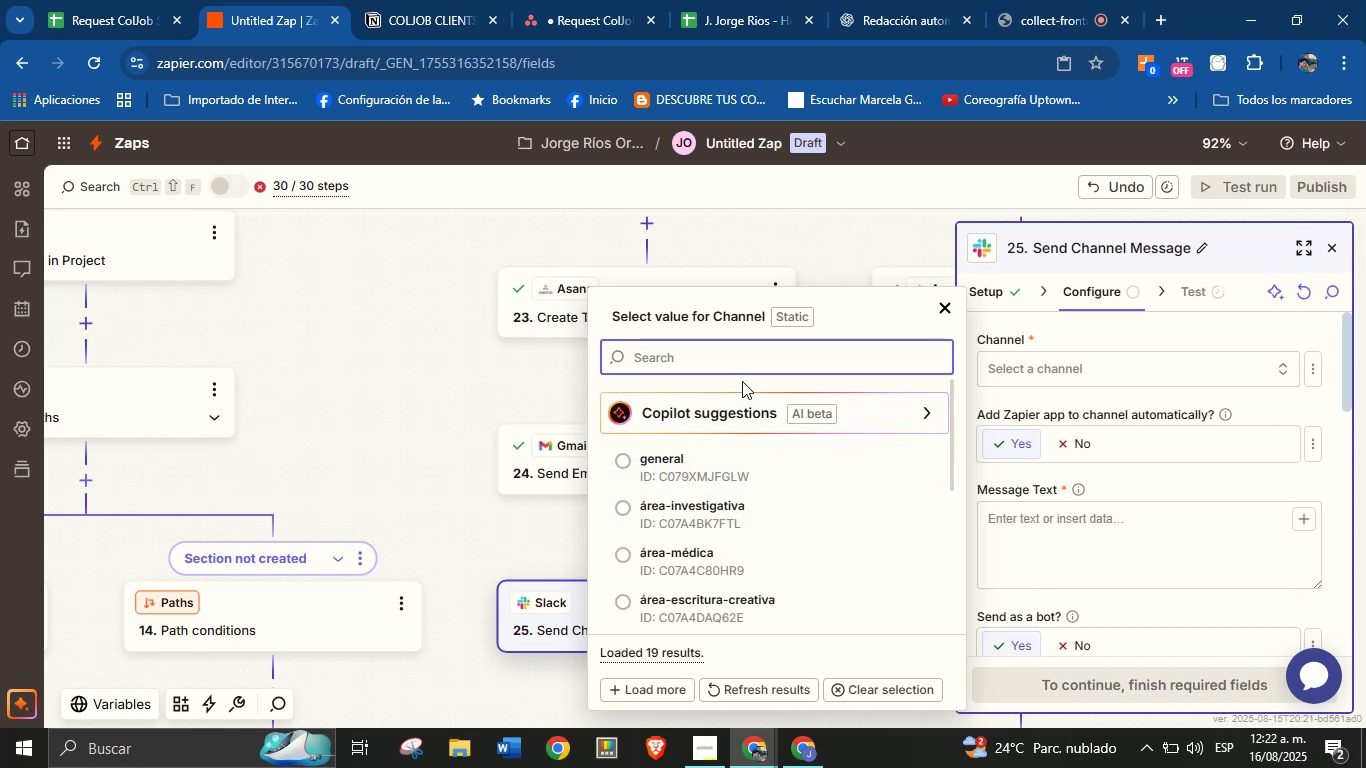 
hold_key(key=T, duration=0.81)
 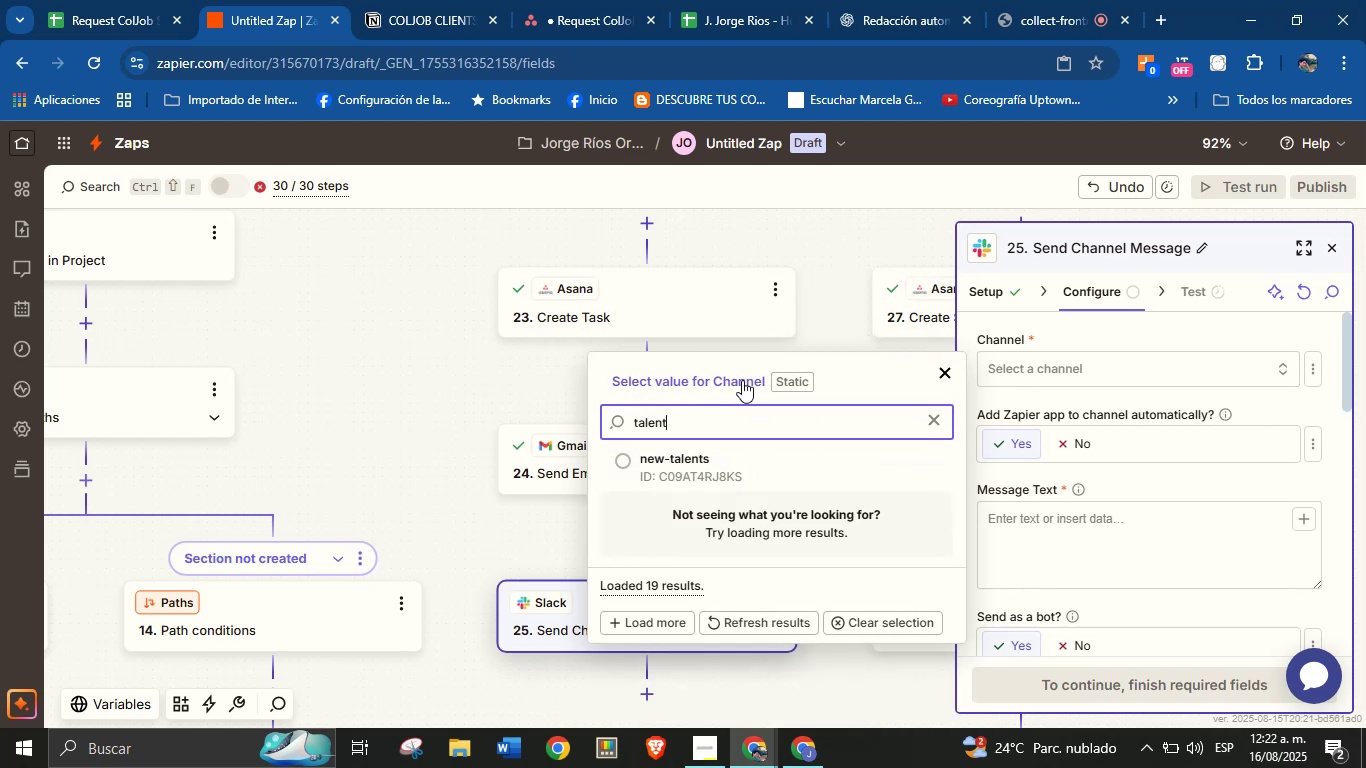 
type(alen)
 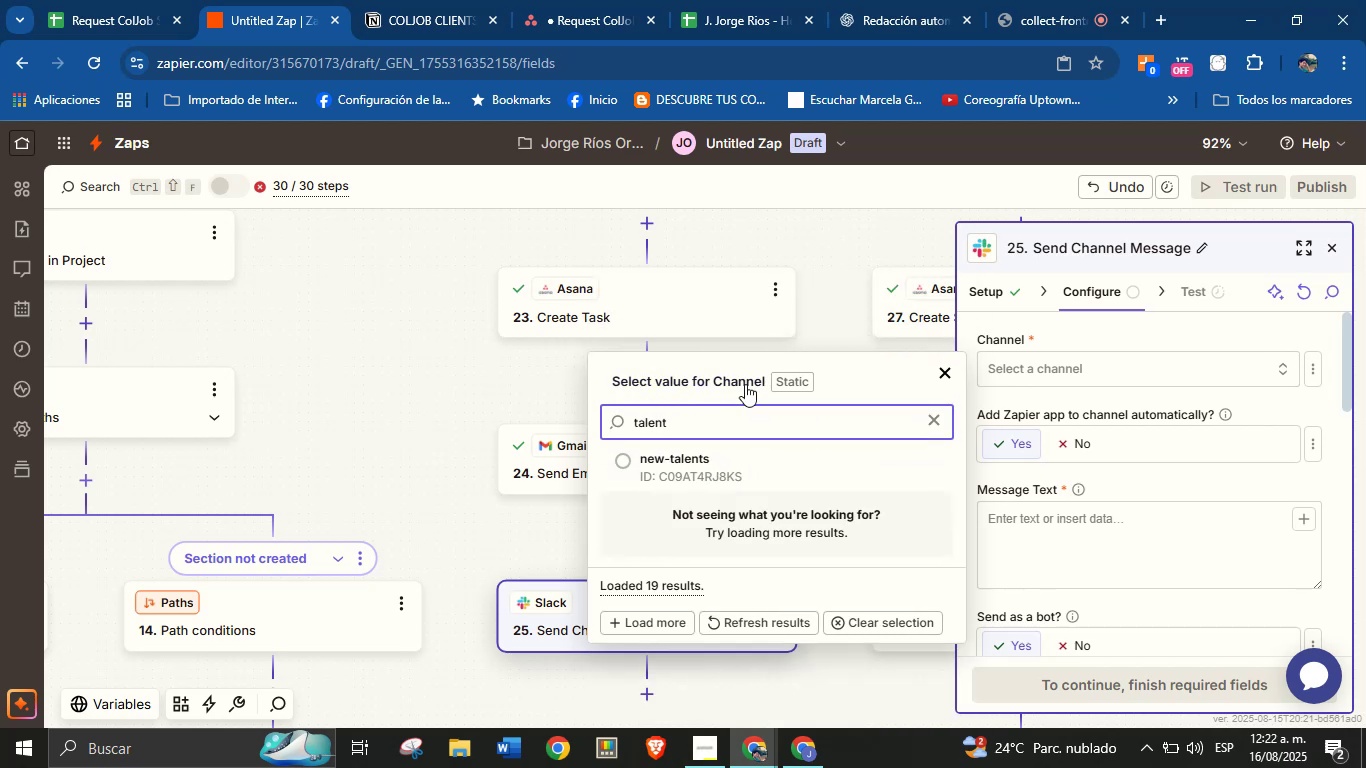 
left_click([728, 461])
 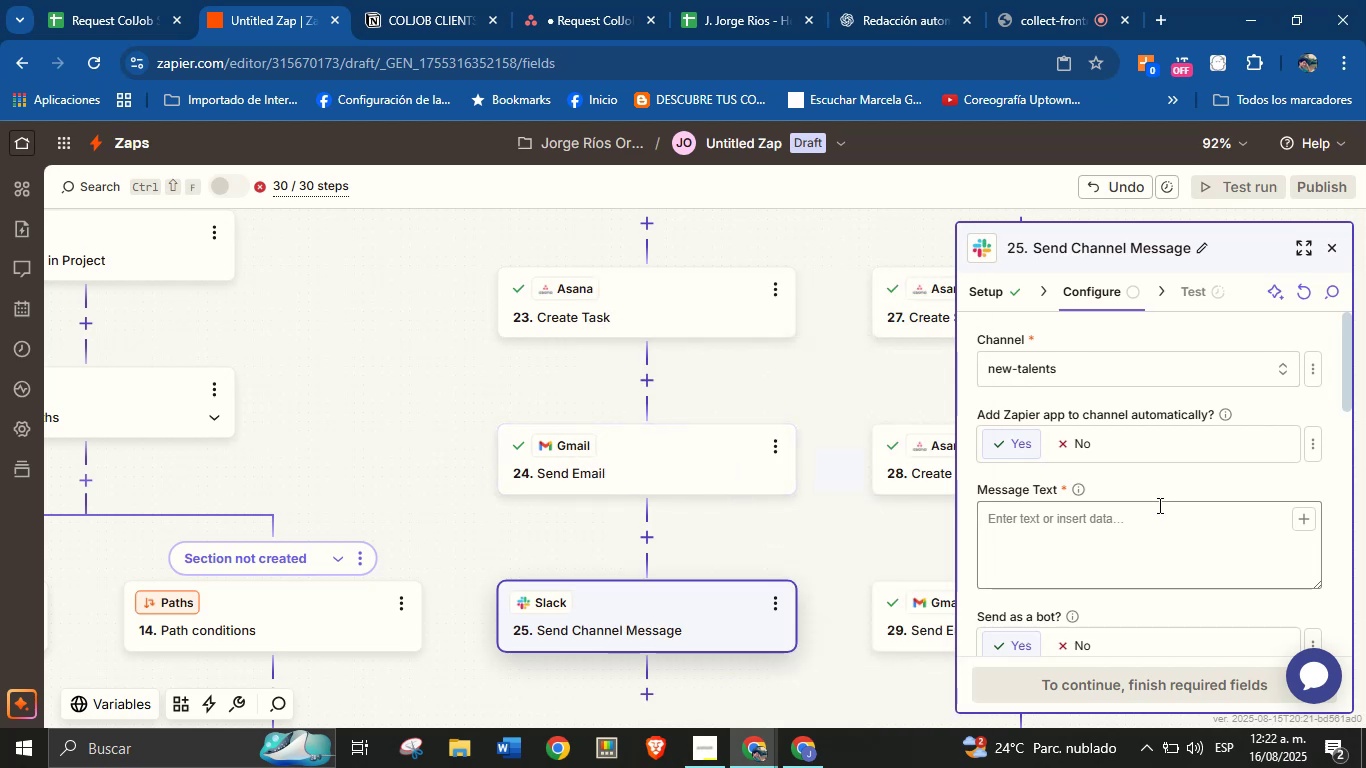 
left_click([1158, 514])
 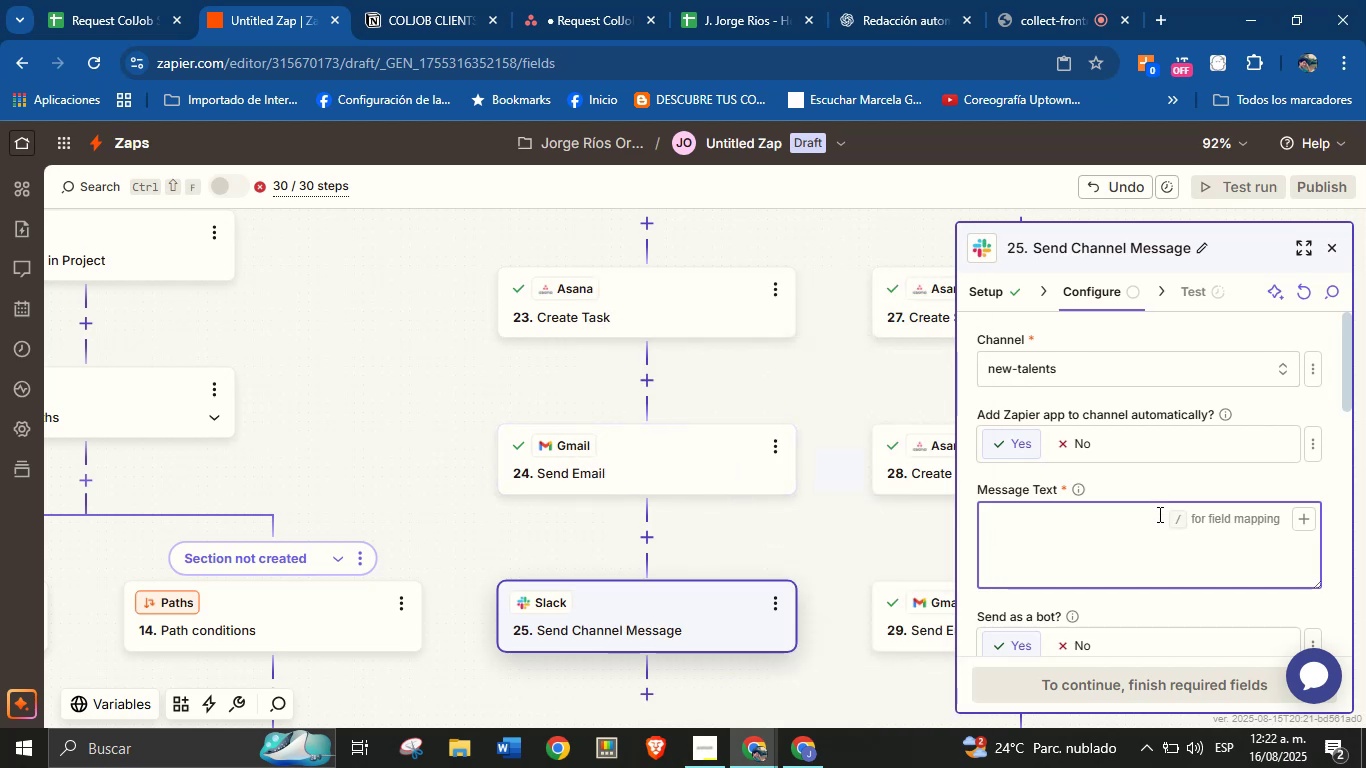 
type(Client[s name> )
 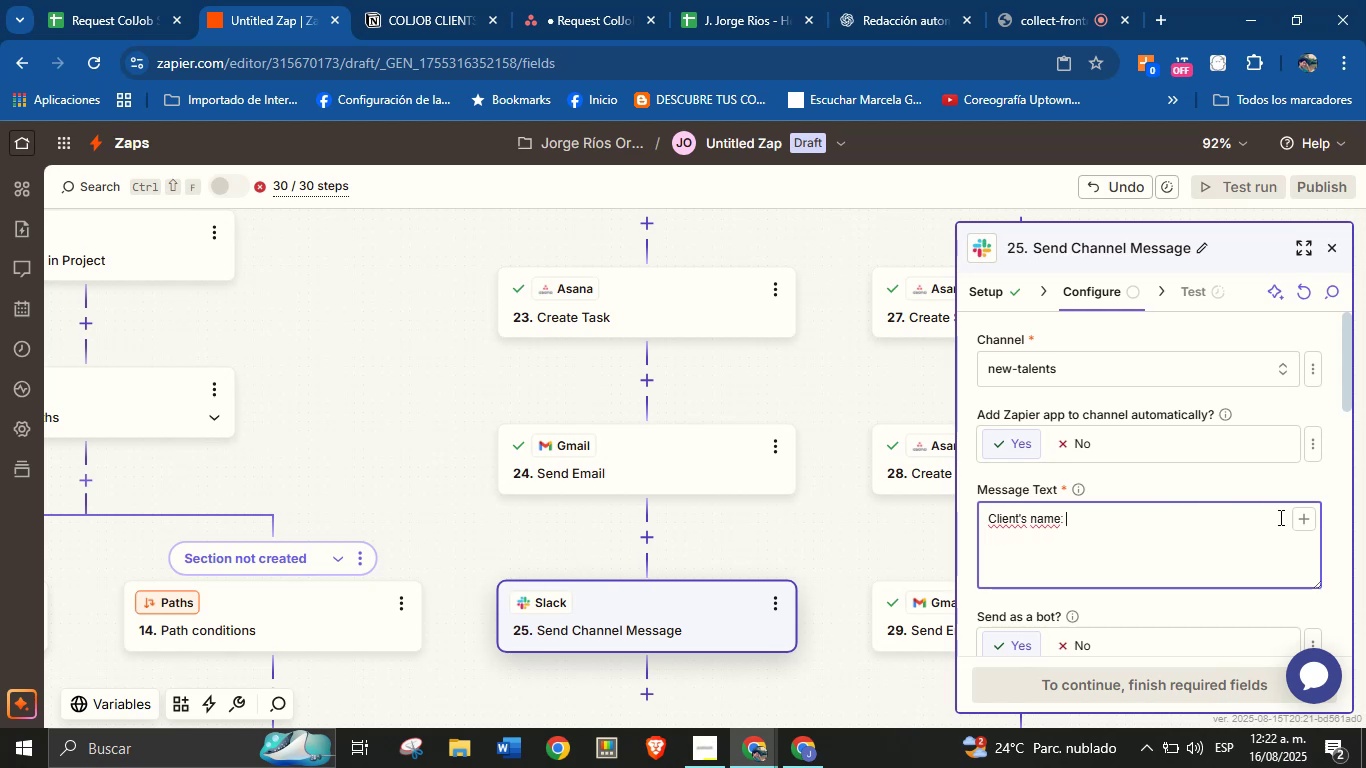 
left_click([1305, 521])
 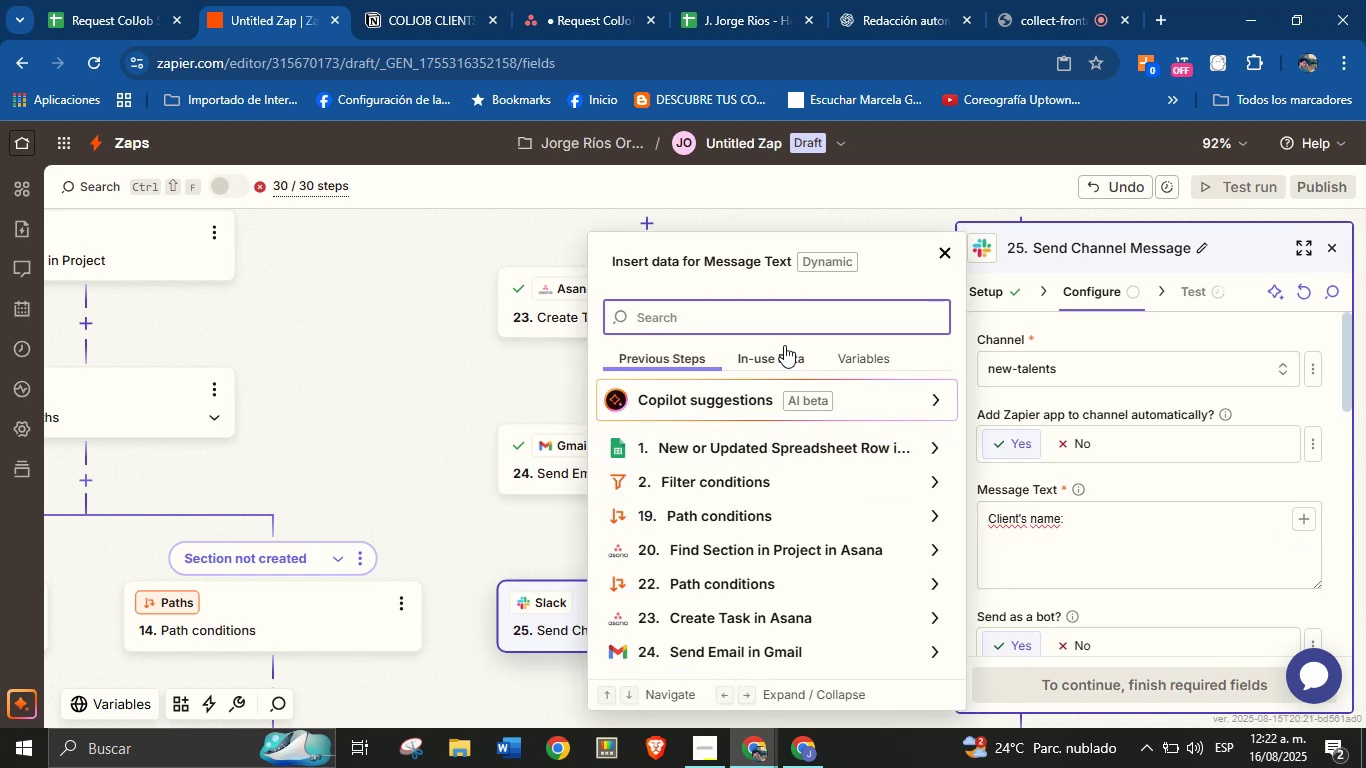 
type(name)
 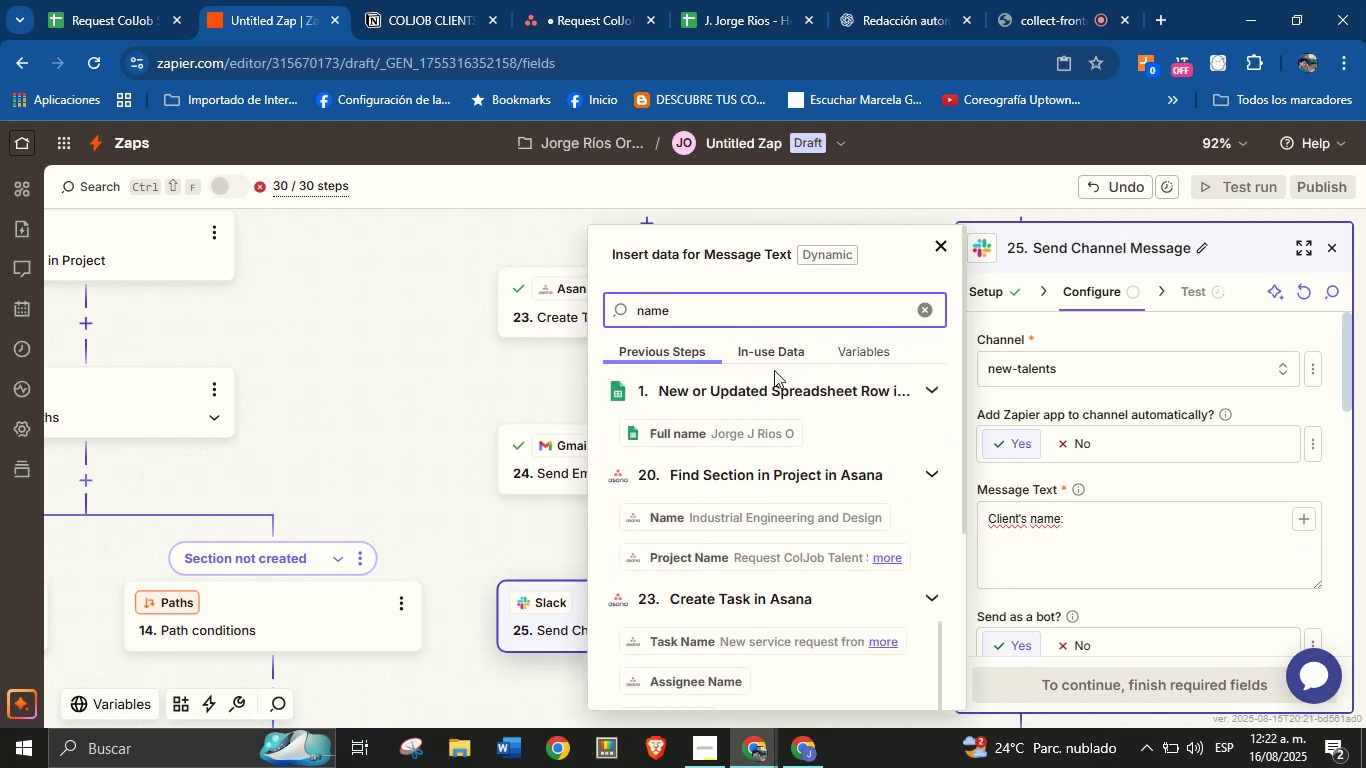 
left_click([726, 421])
 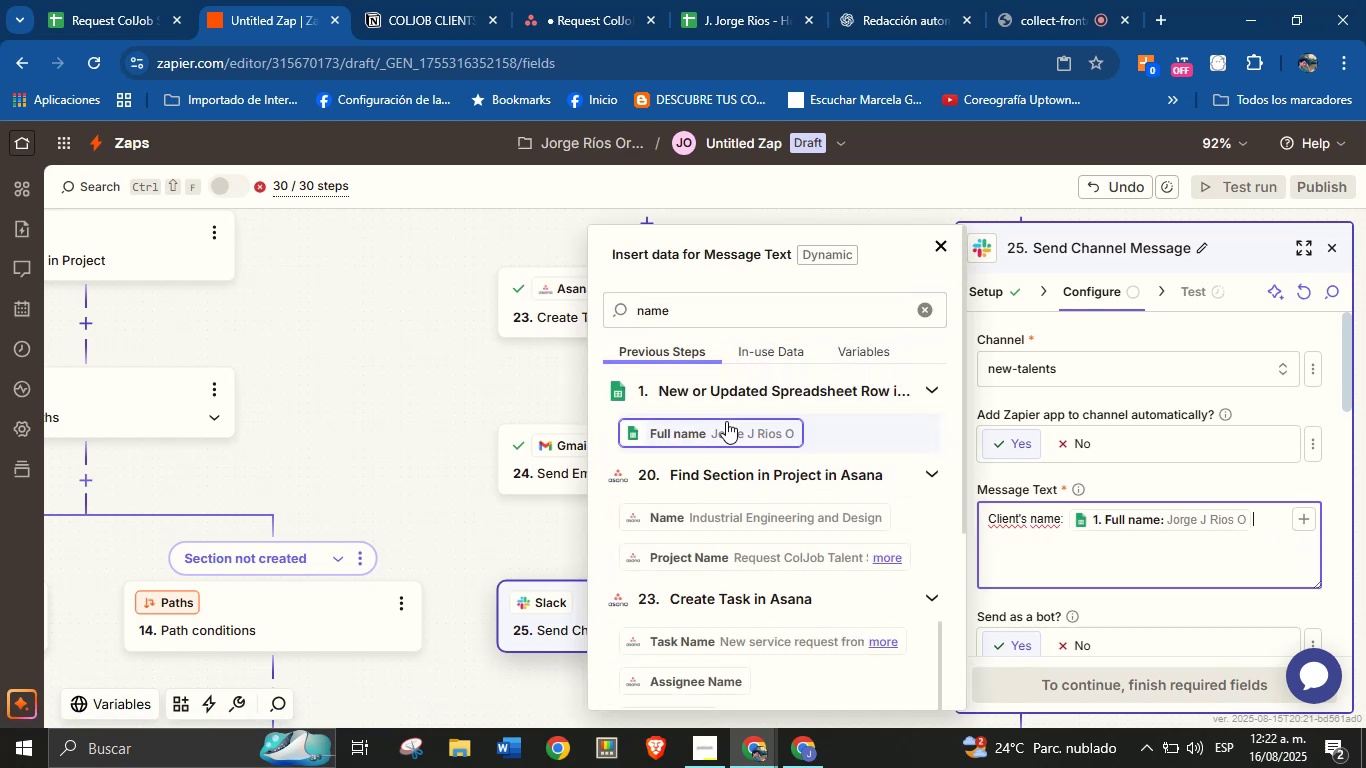 
key(Enter)
 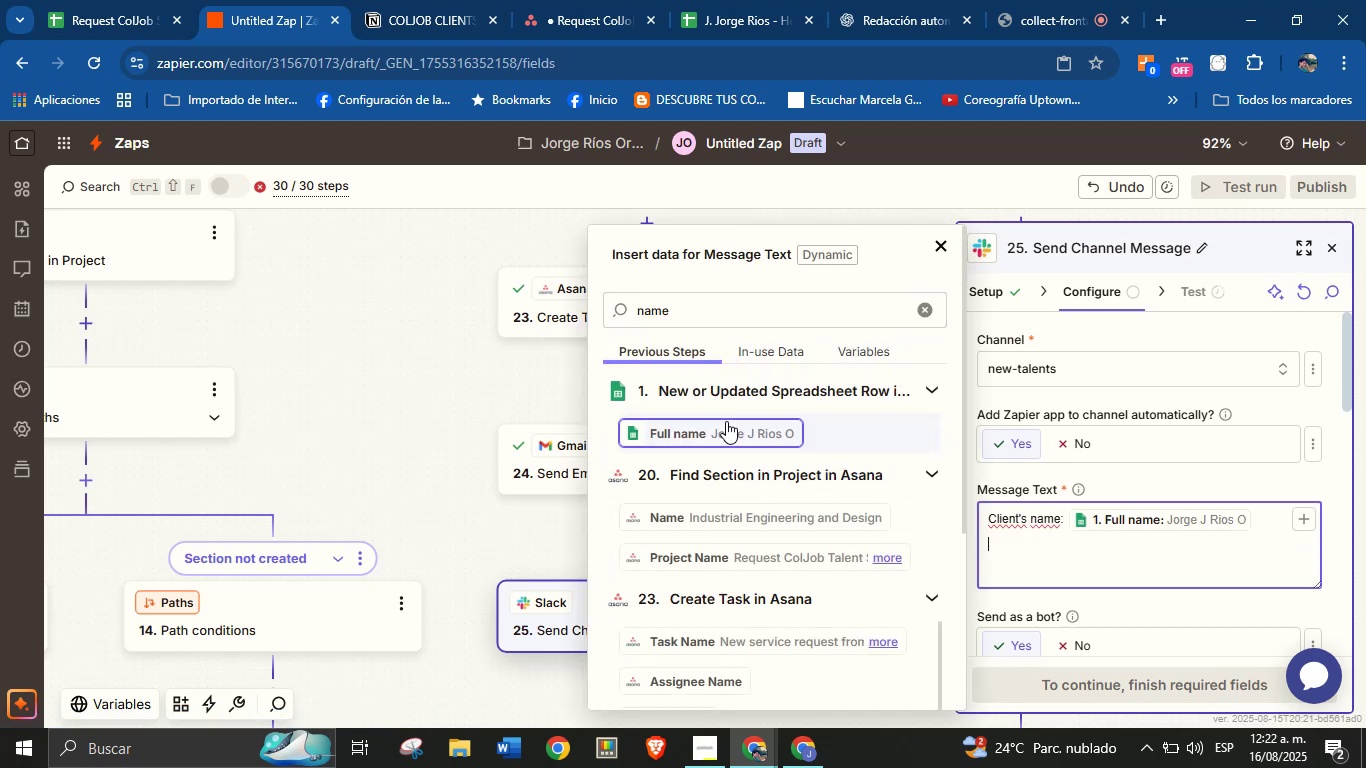 
key(Backspace)
key(Backspace)
key(Backspace)
key(Backspace)
key(Backspace)
key(Backspace)
key(Backspace)
key(Backspace)
type(Hello Team!)
 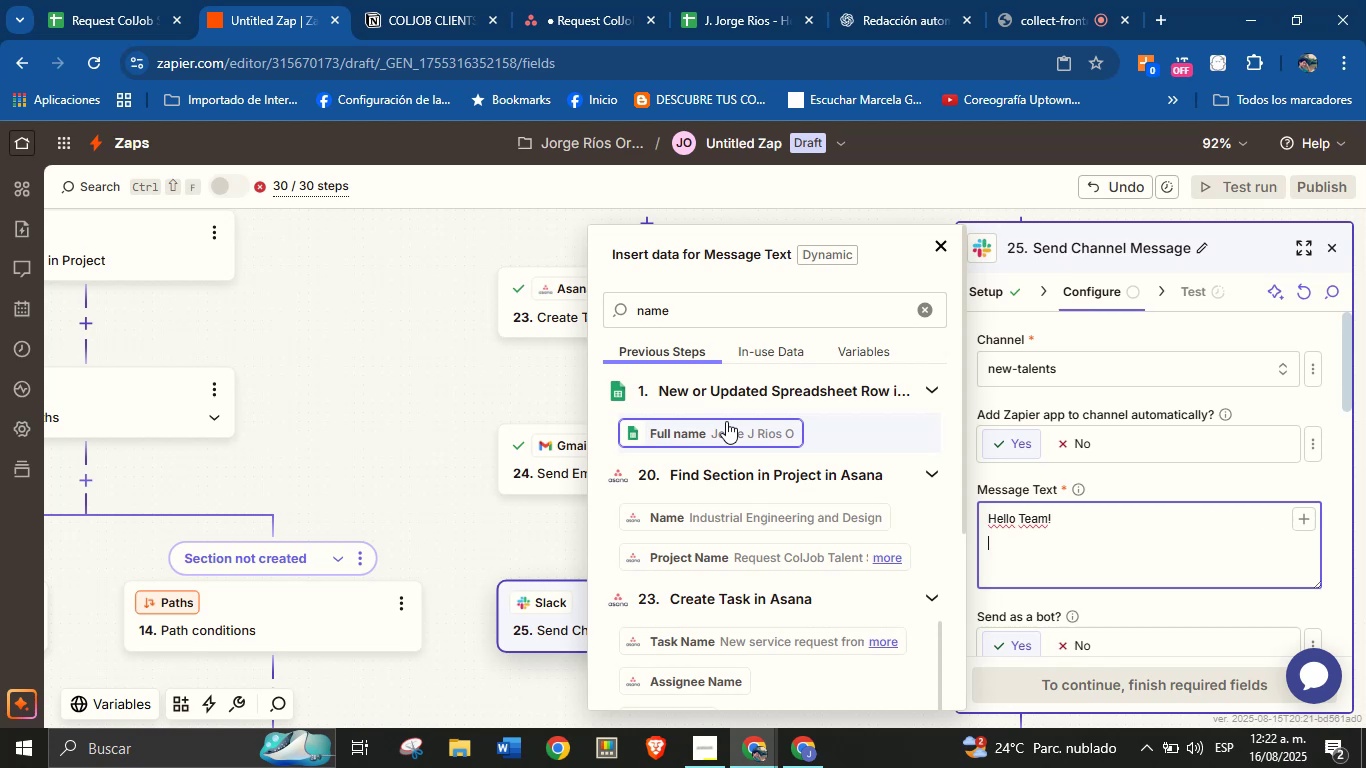 
 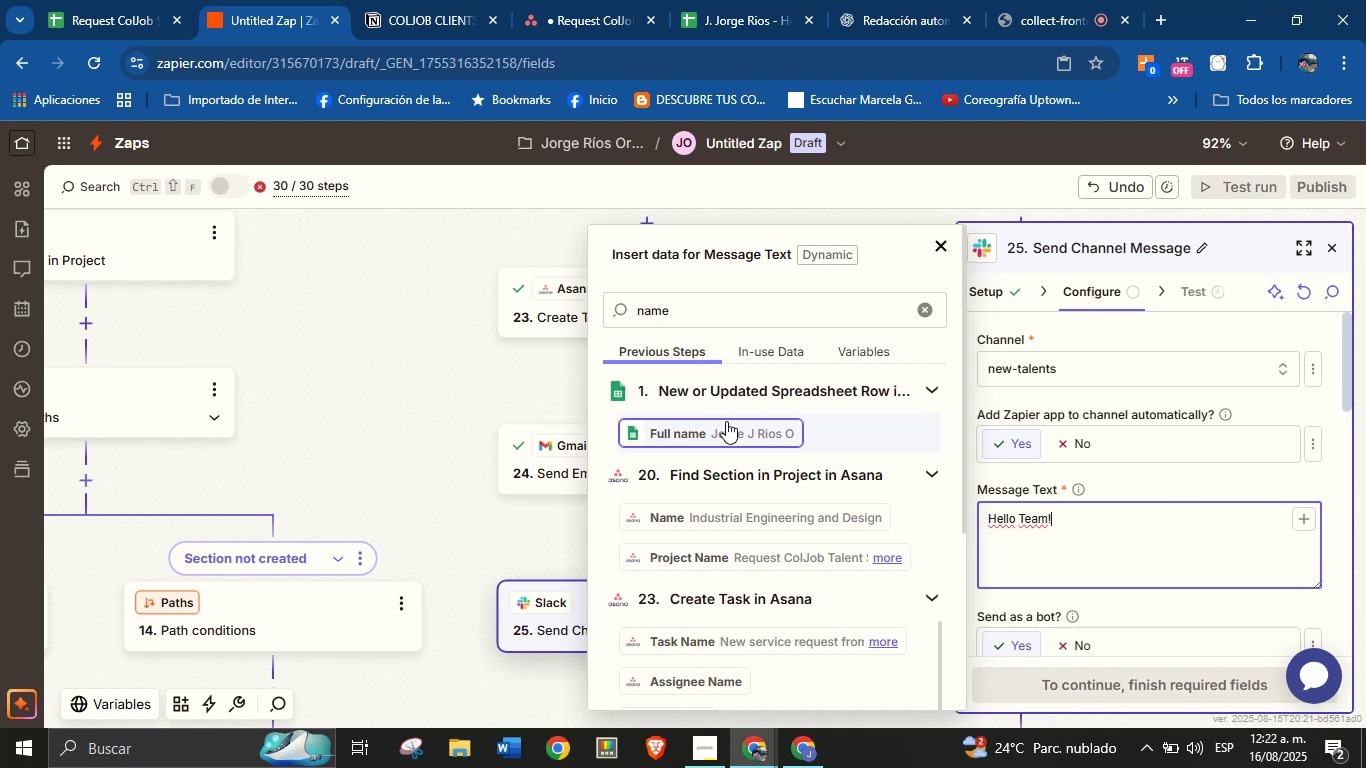 
key(Enter)
 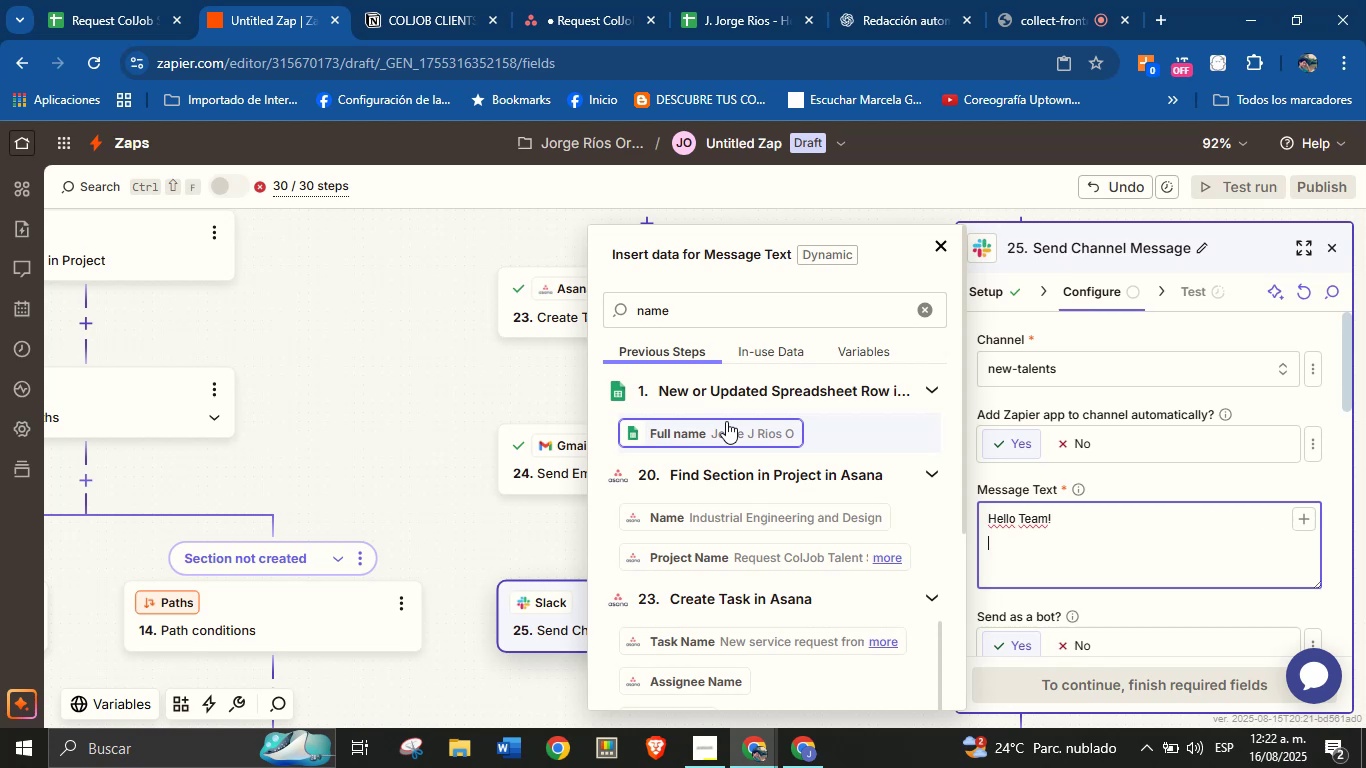 
type(There is a new )
 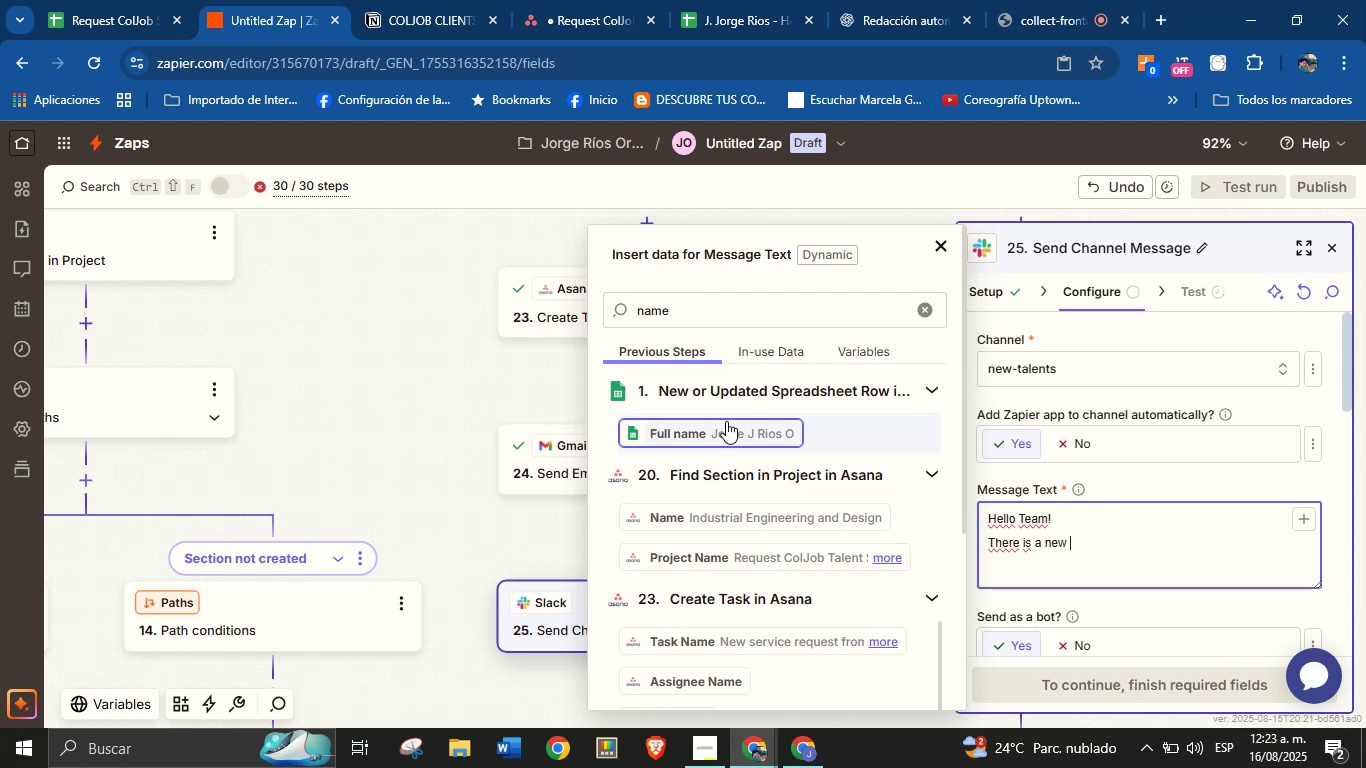 
wait(5.03)
 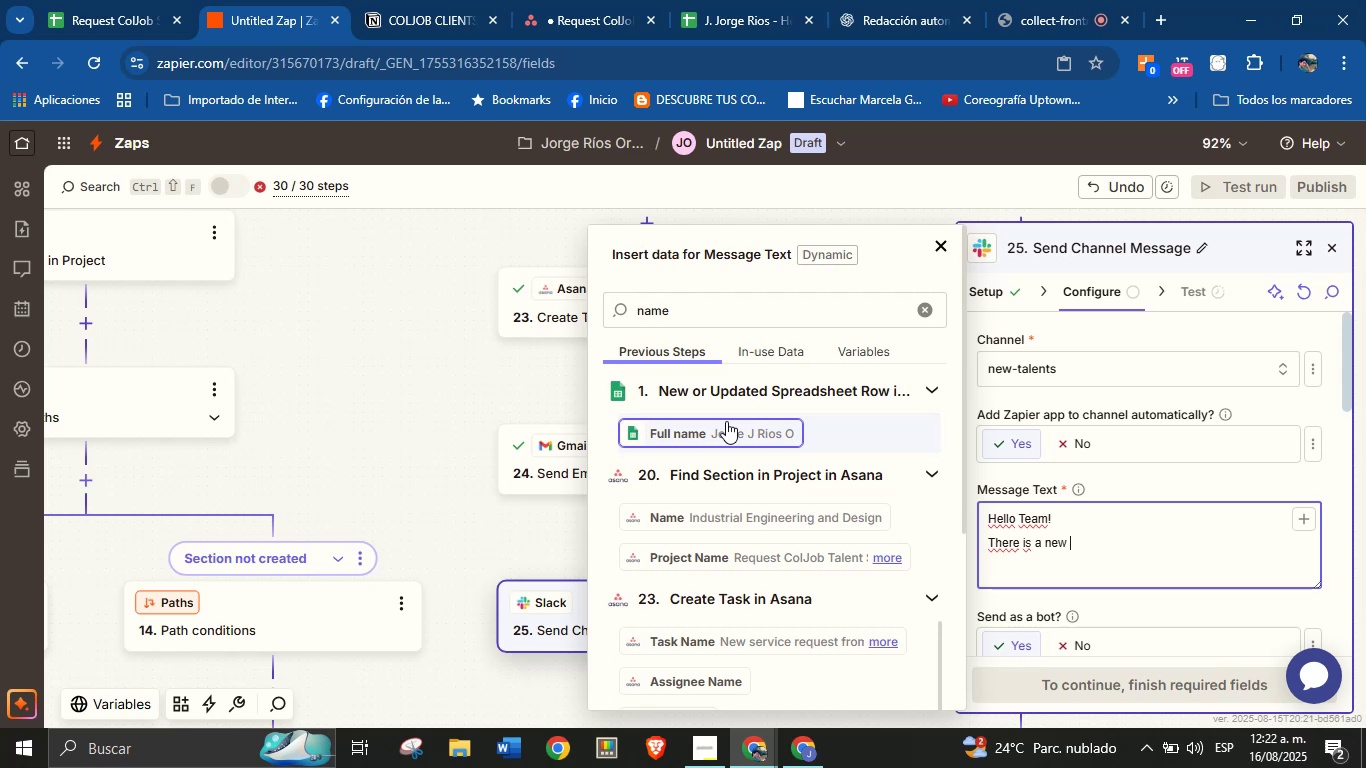 
type(service request.)
 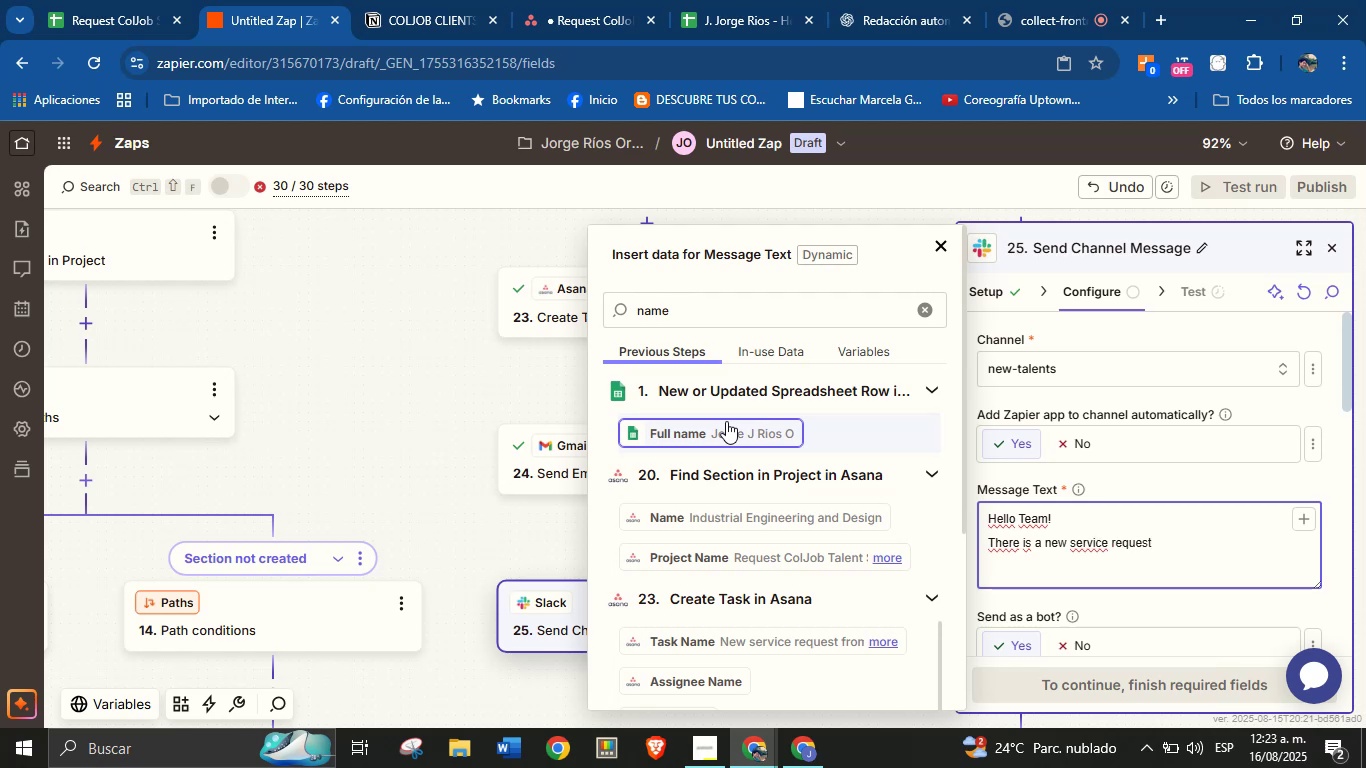 
key(Enter)
 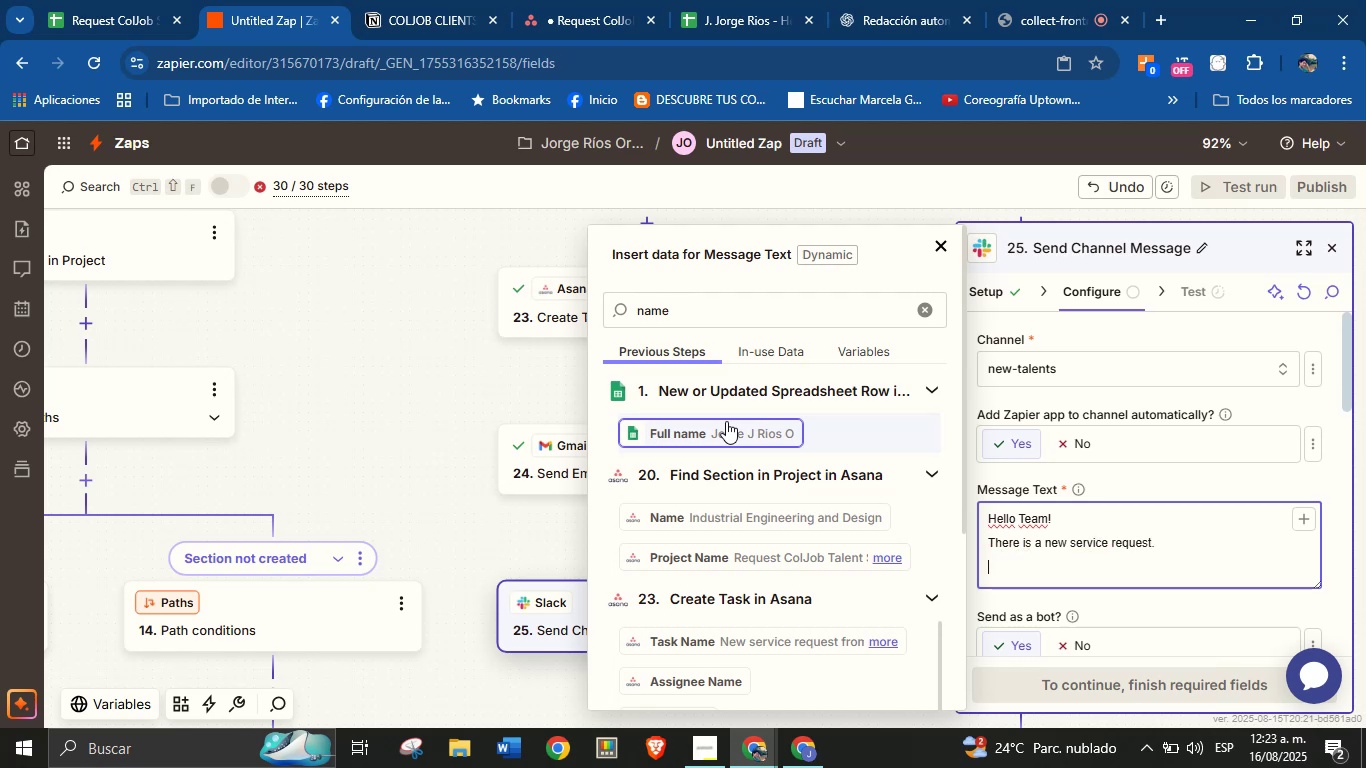 
type(Vies the  details here>)
 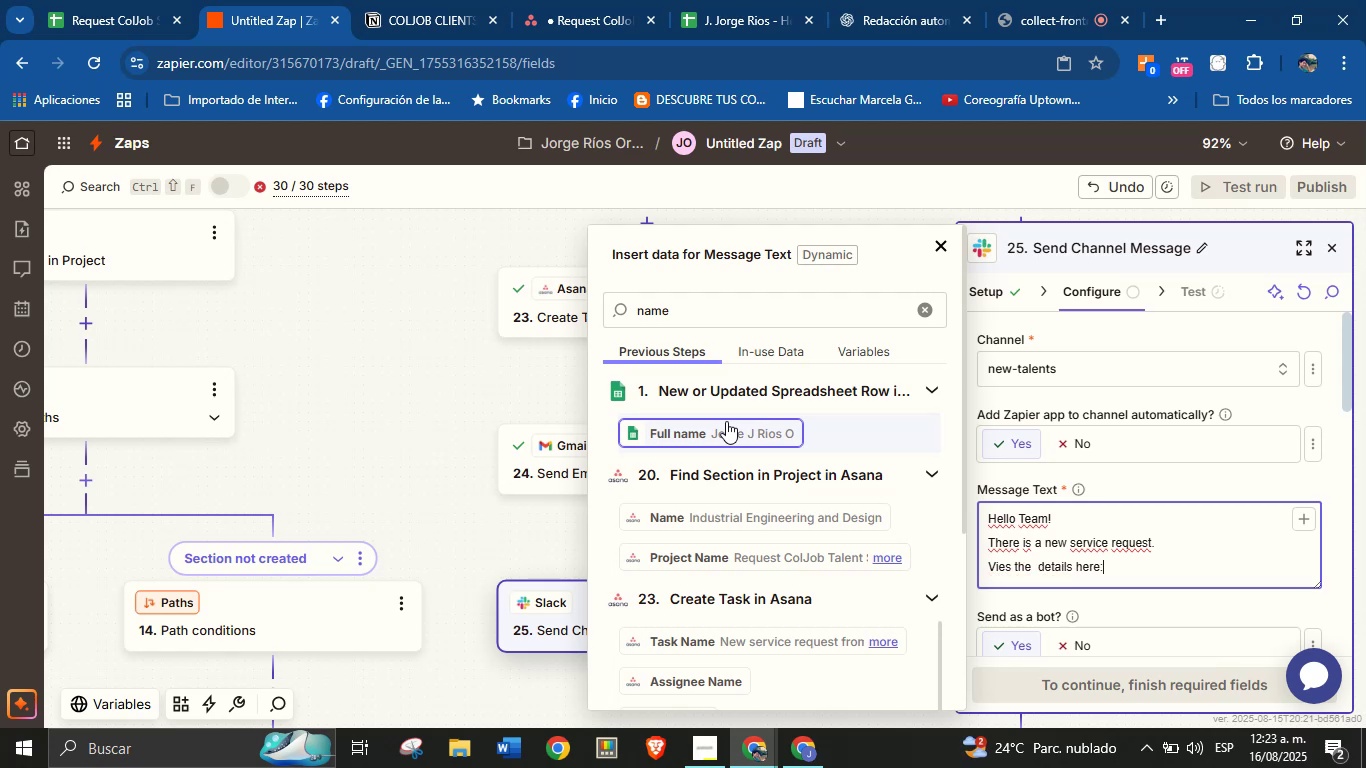 
key(Enter)
 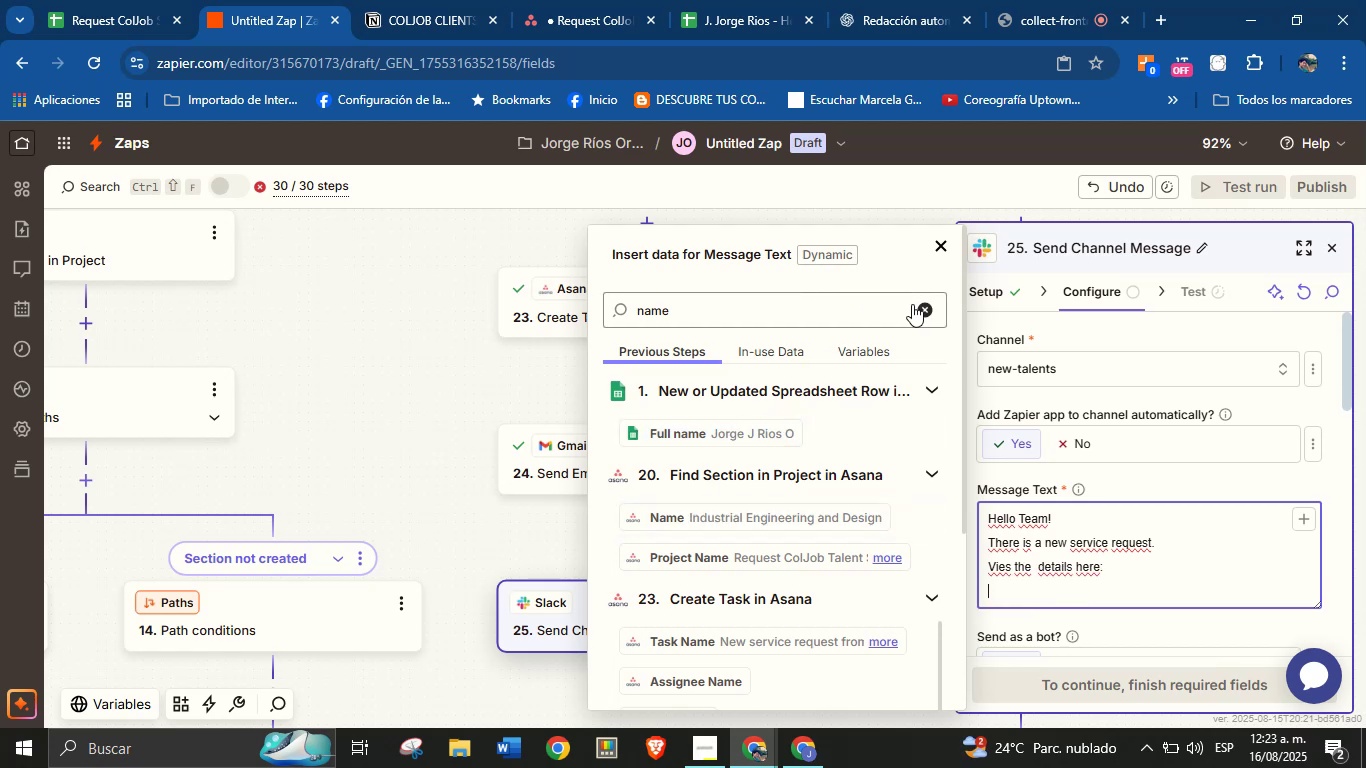 
left_click([921, 308])
 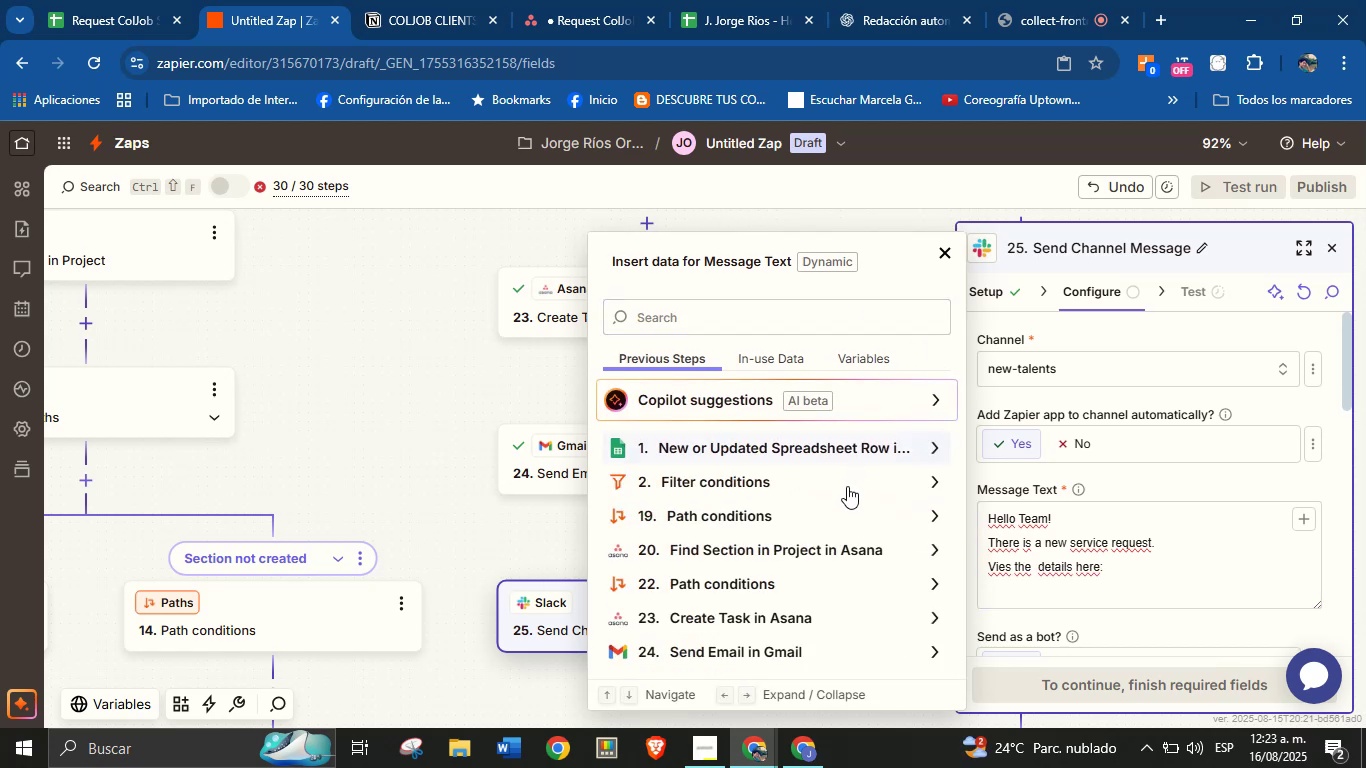 
scroll: coordinate [864, 556], scroll_direction: down, amount: 2.0
 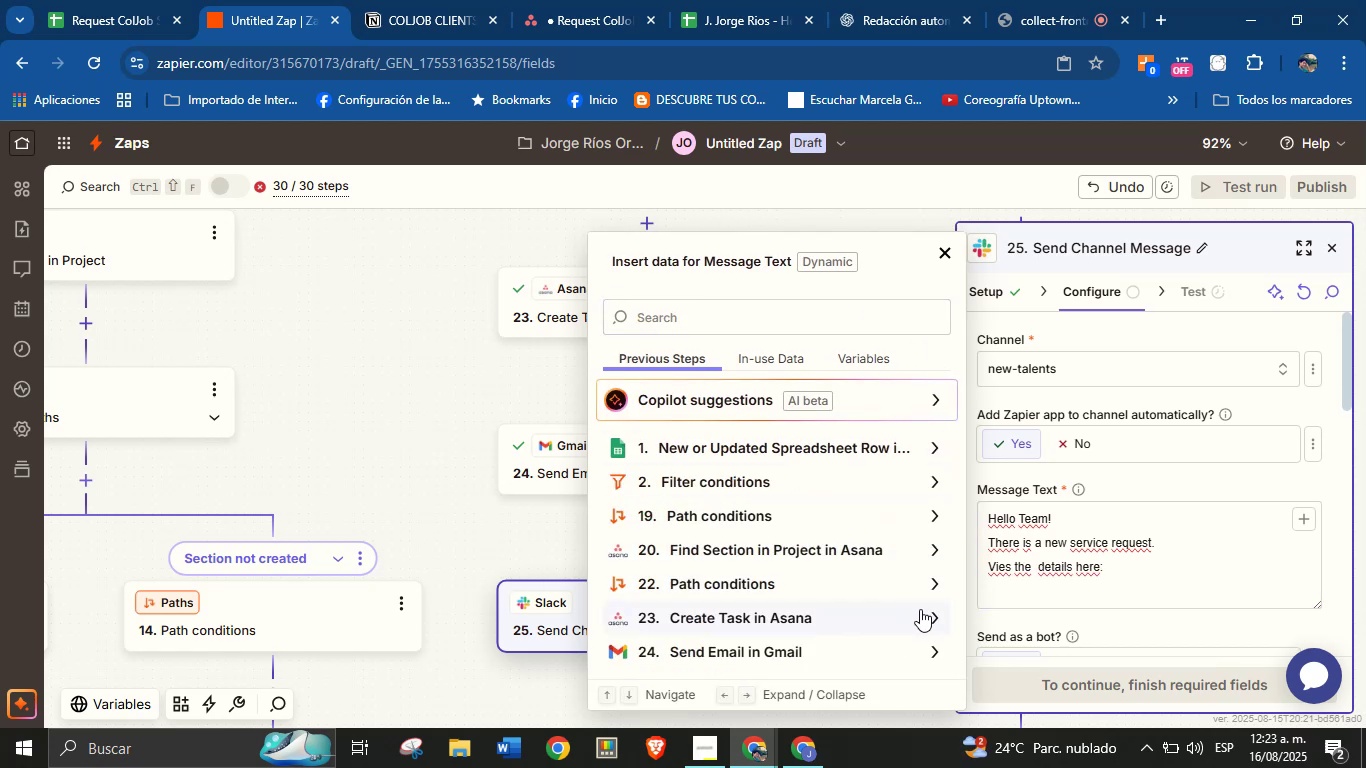 
left_click([927, 608])
 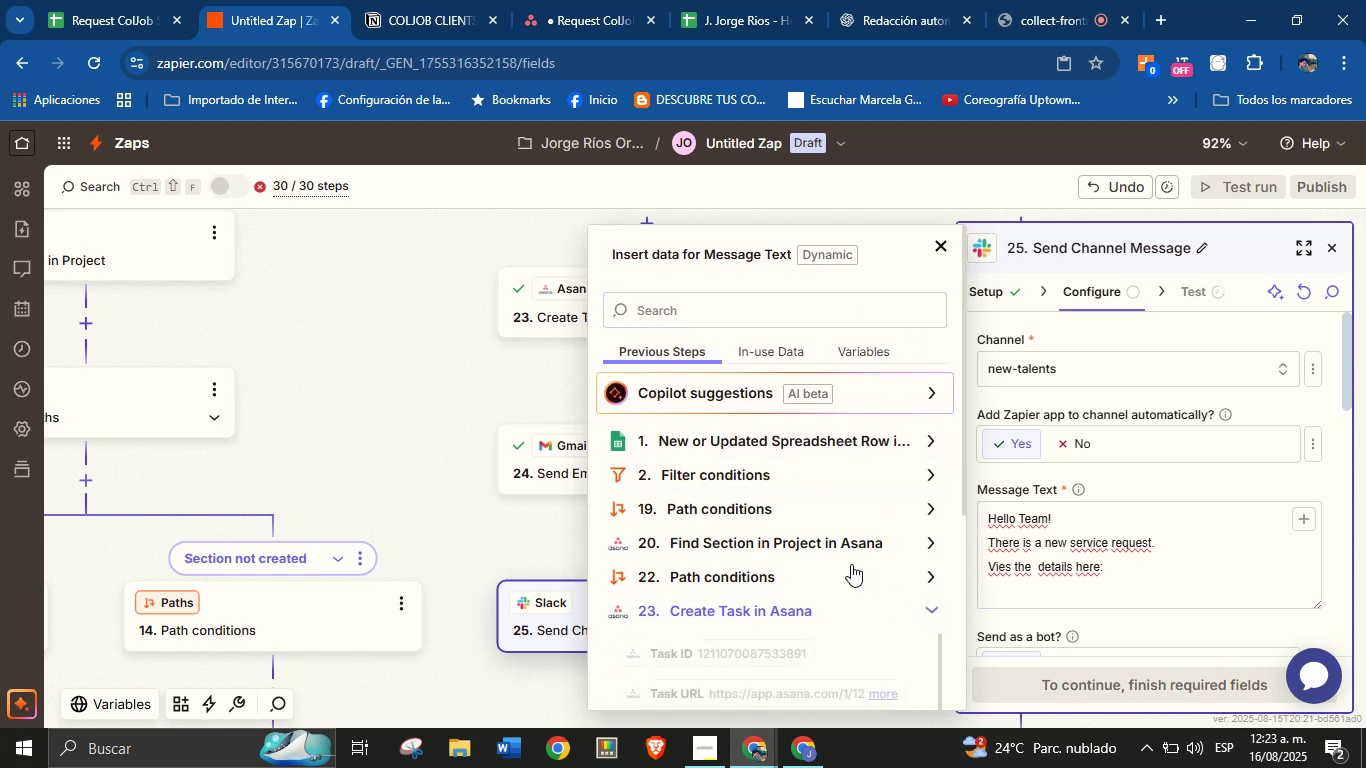 
scroll: coordinate [785, 521], scroll_direction: down, amount: 1.0
 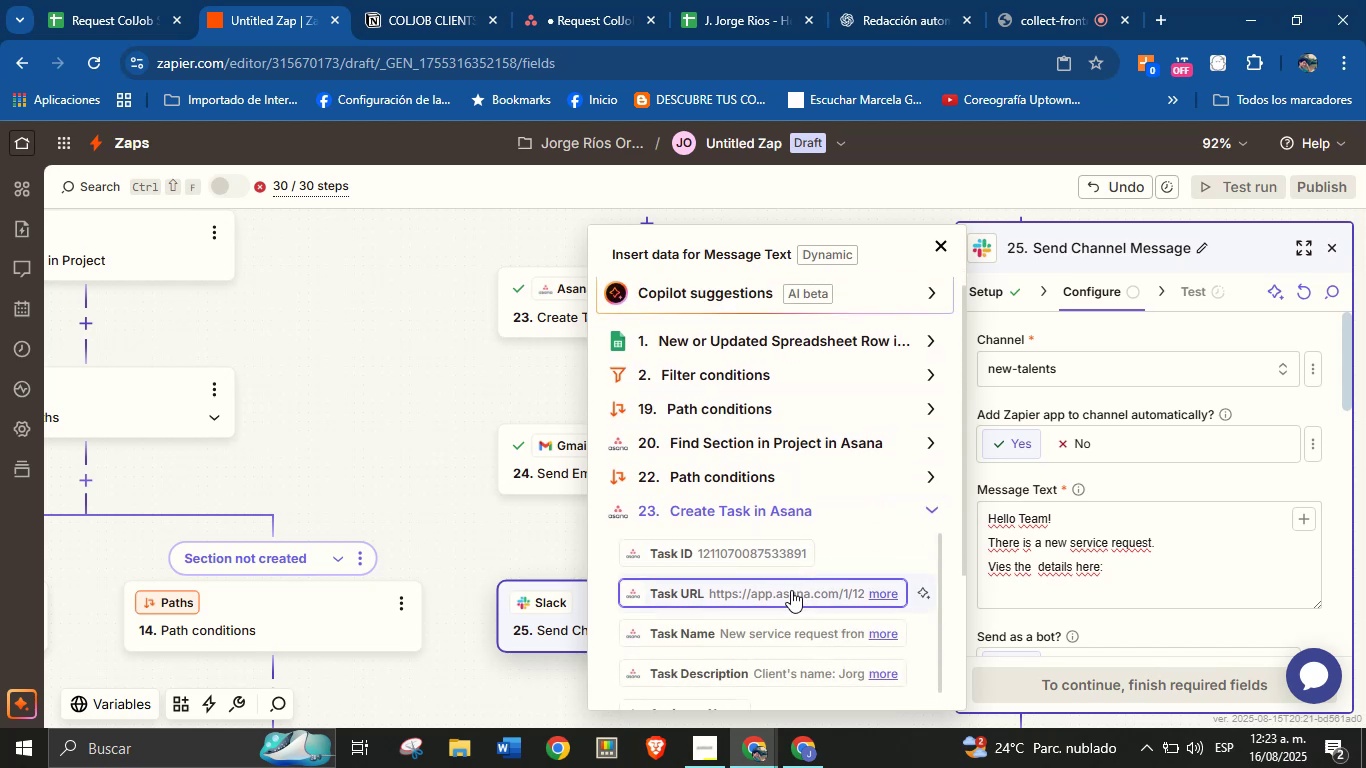 
left_click([791, 590])
 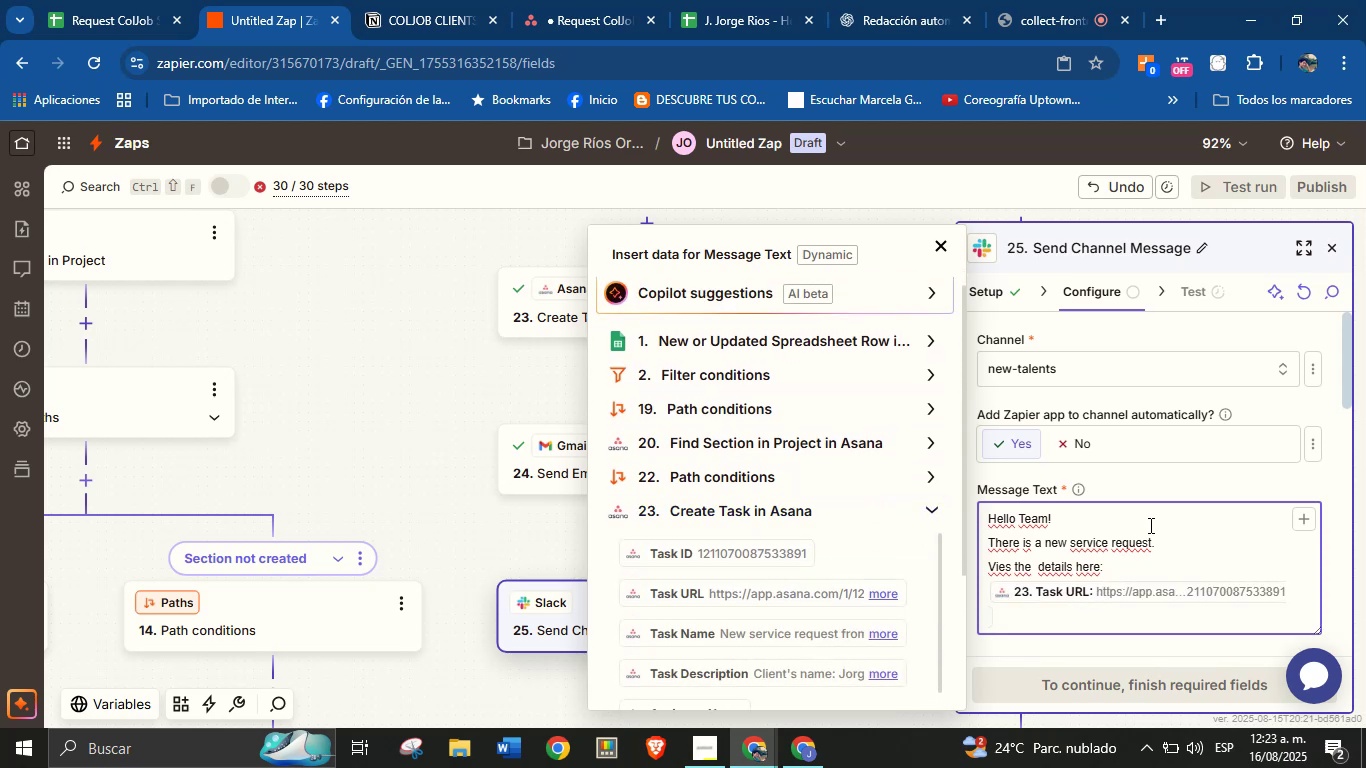 
left_click([1190, 480])
 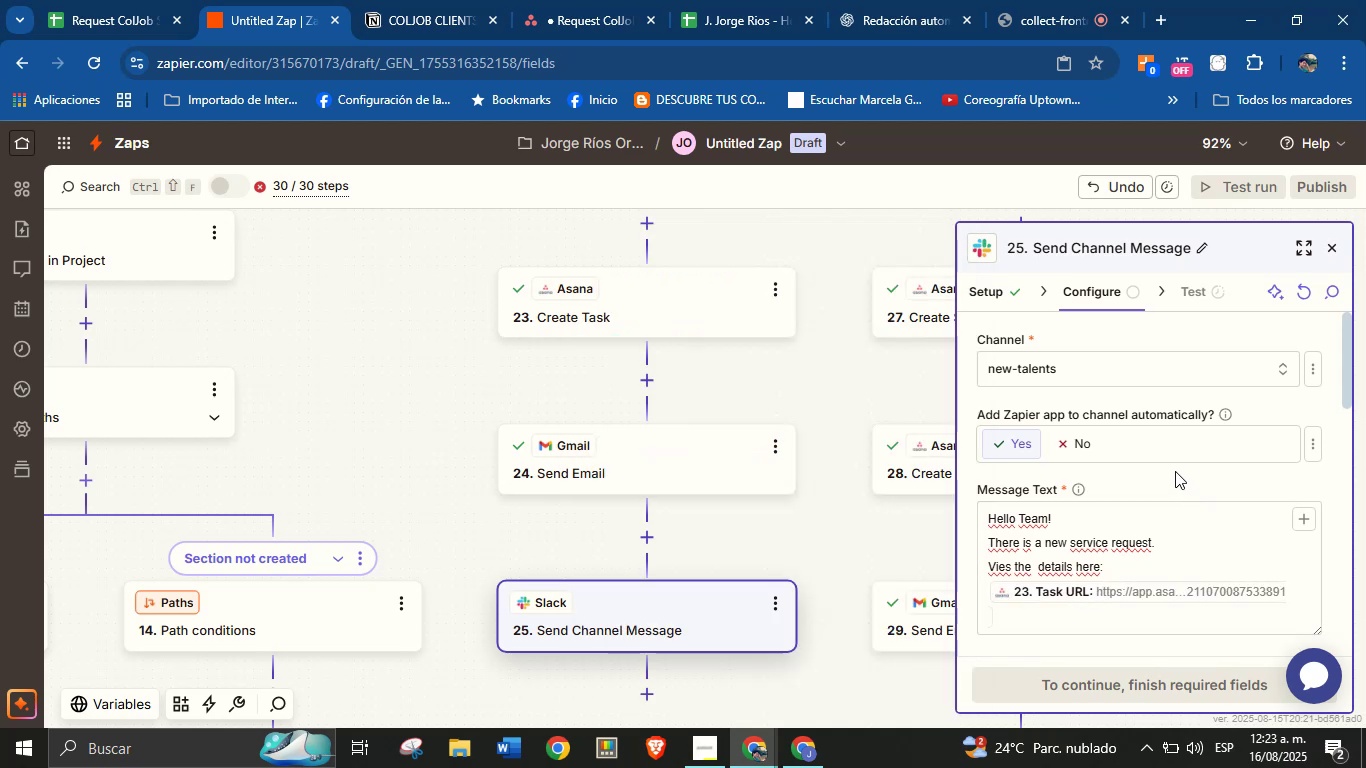 
scroll: coordinate [1138, 575], scroll_direction: down, amount: 2.0
 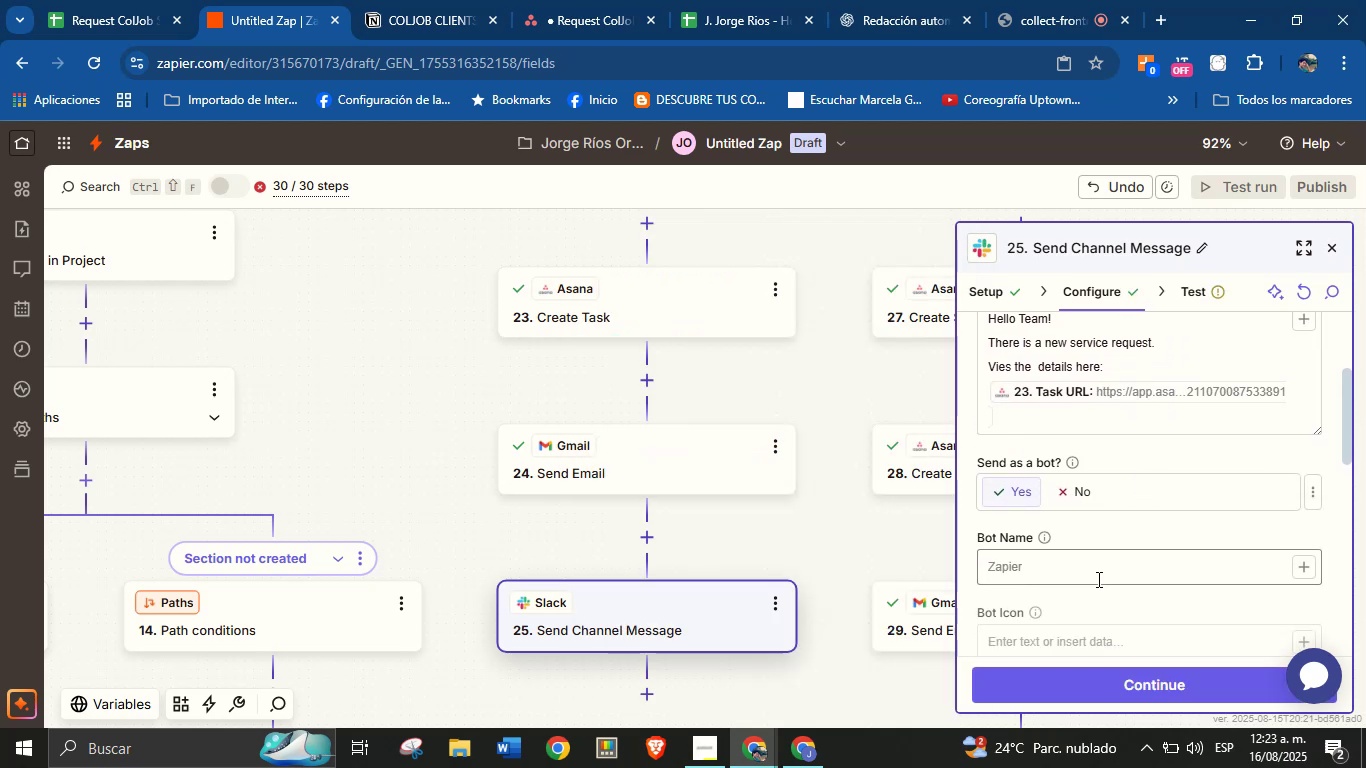 
left_click([1095, 579])
 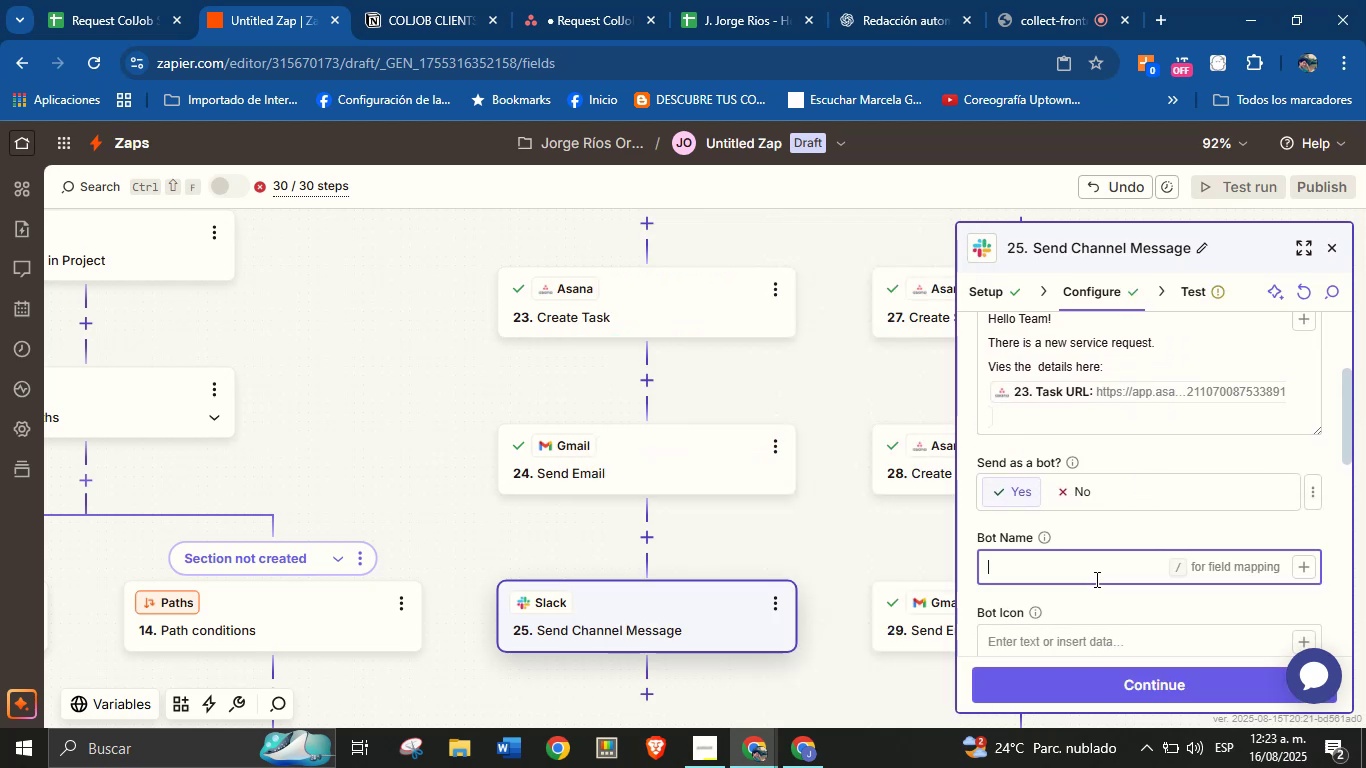 
type(Orenji from ColJob)
 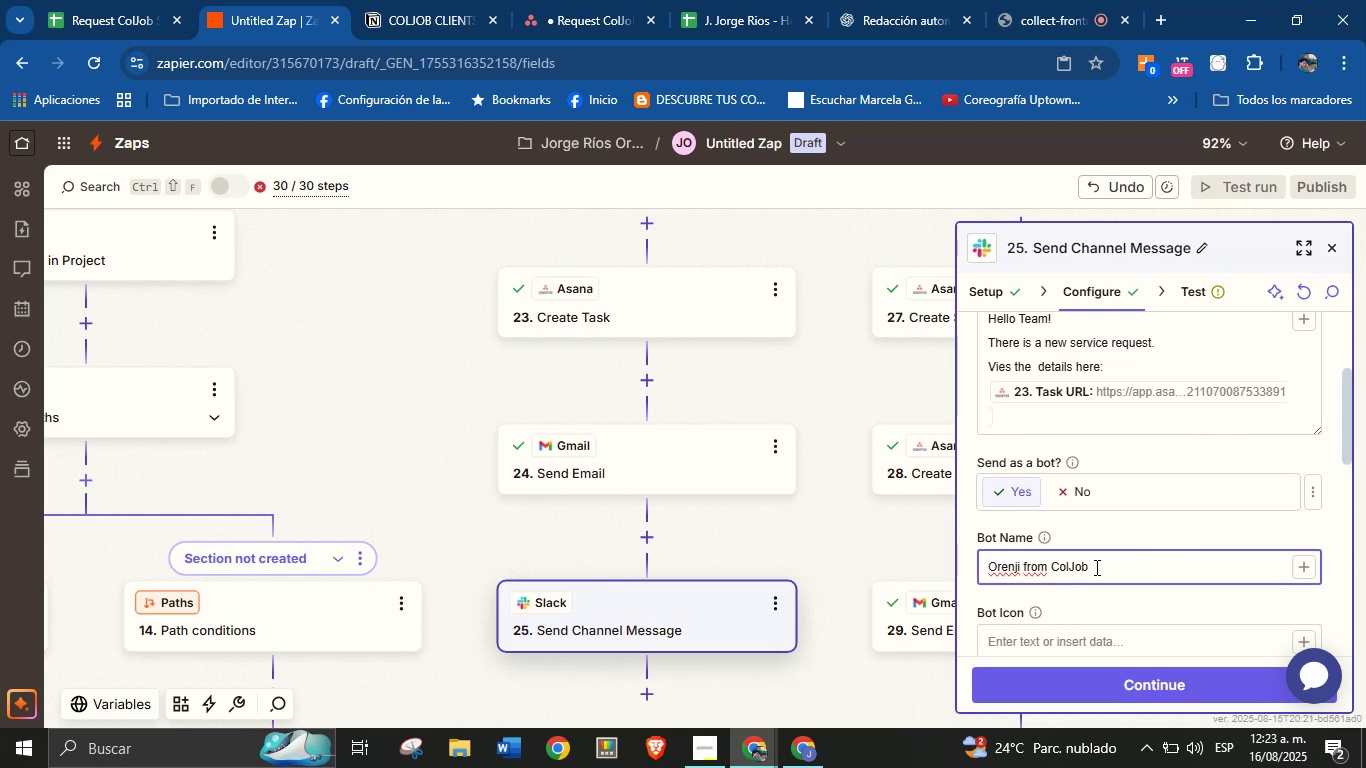 
left_click([1112, 540])
 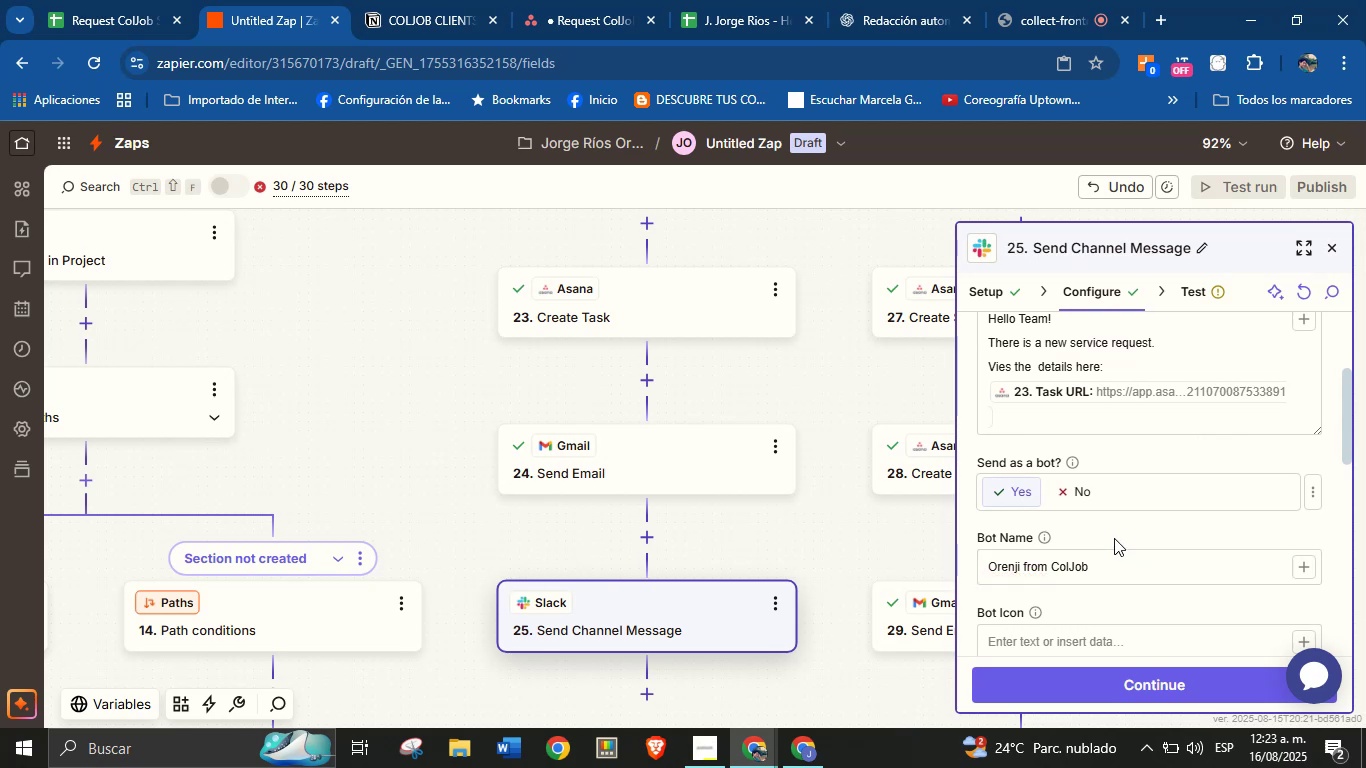 
scroll: coordinate [1145, 448], scroll_direction: down, amount: 2.0
 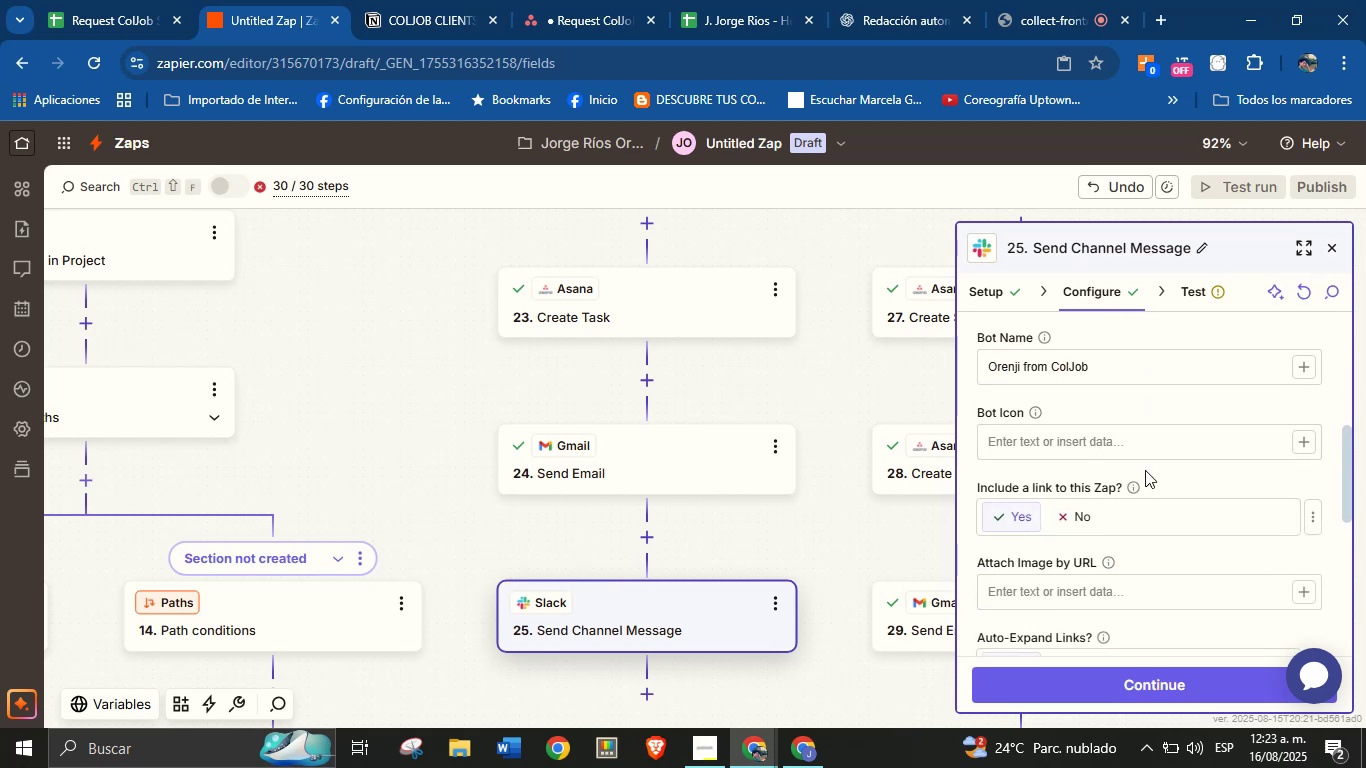 
scroll: coordinate [1169, 473], scroll_direction: up, amount: 1.0
 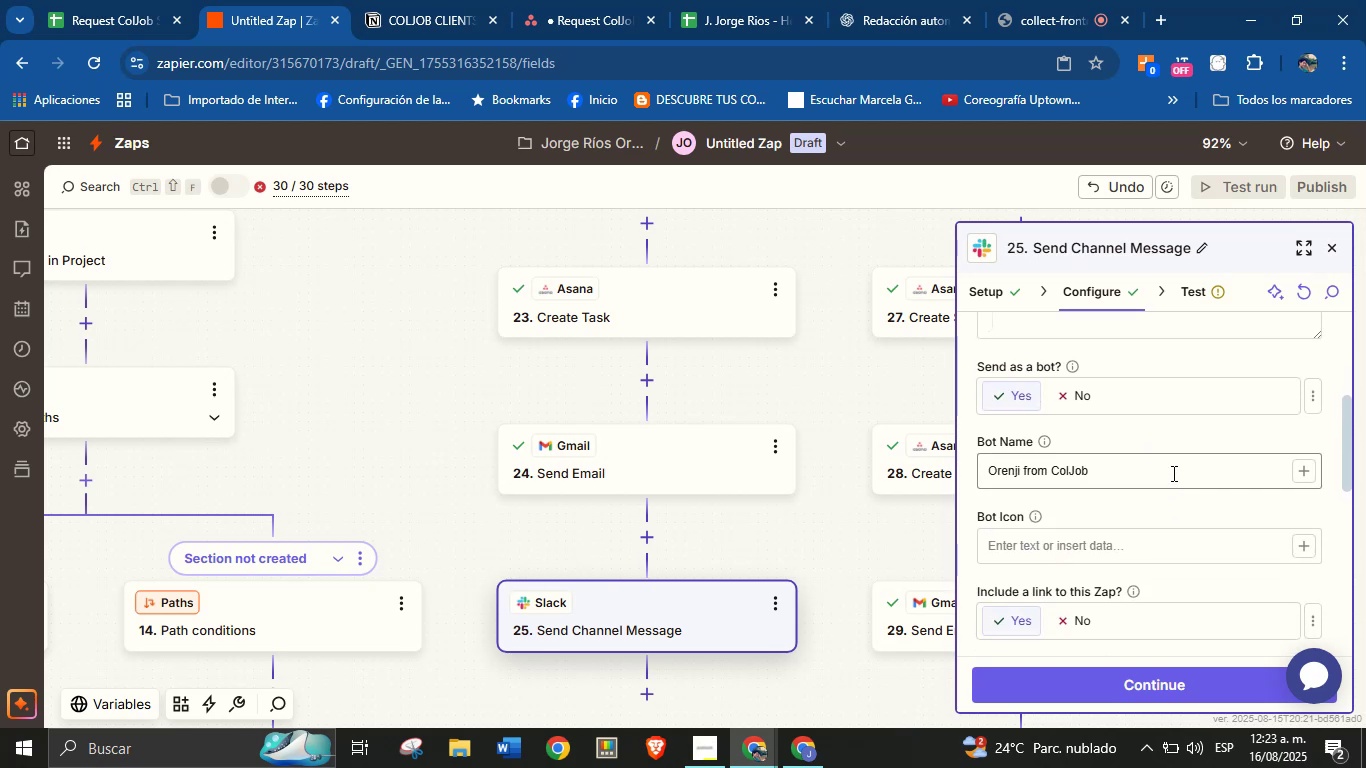 
scroll: coordinate [1172, 501], scroll_direction: down, amount: 2.0
 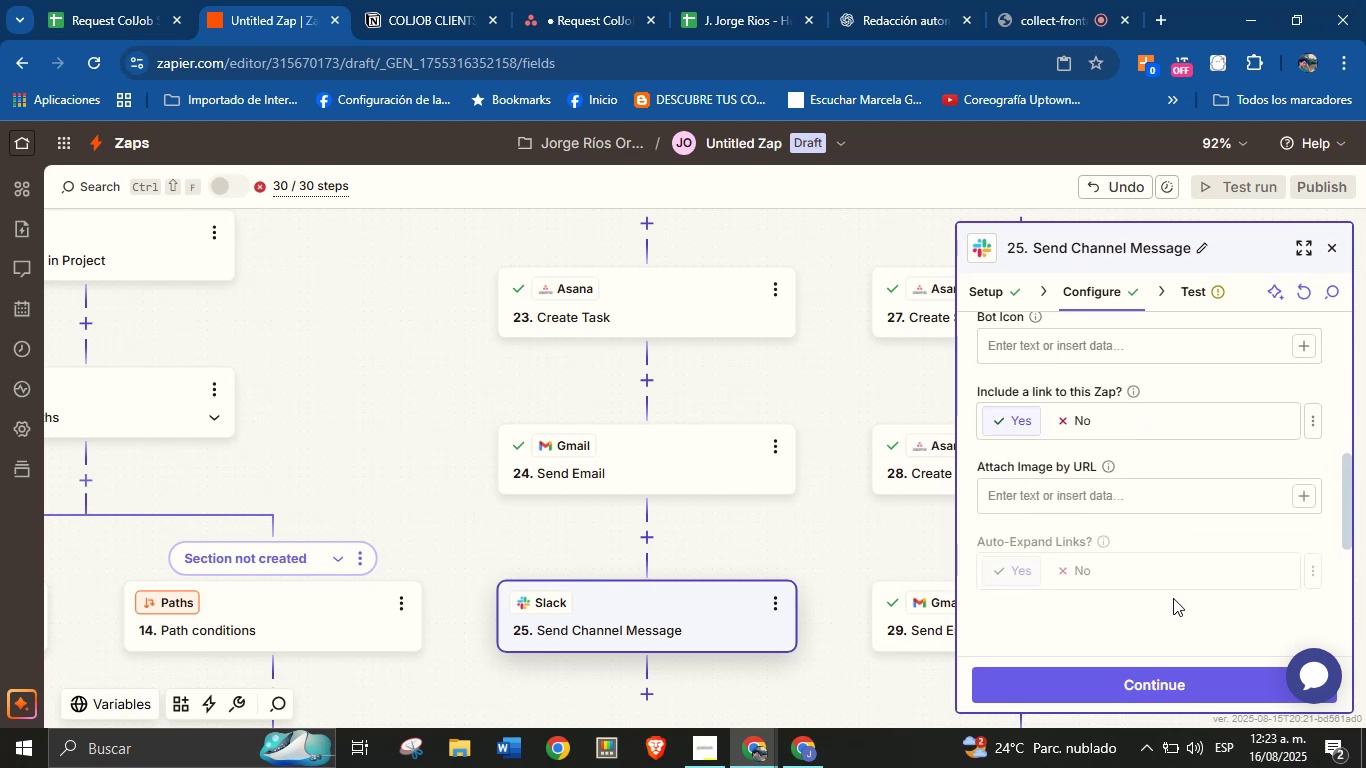 
scroll: coordinate [1185, 556], scroll_direction: none, amount: 0.0
 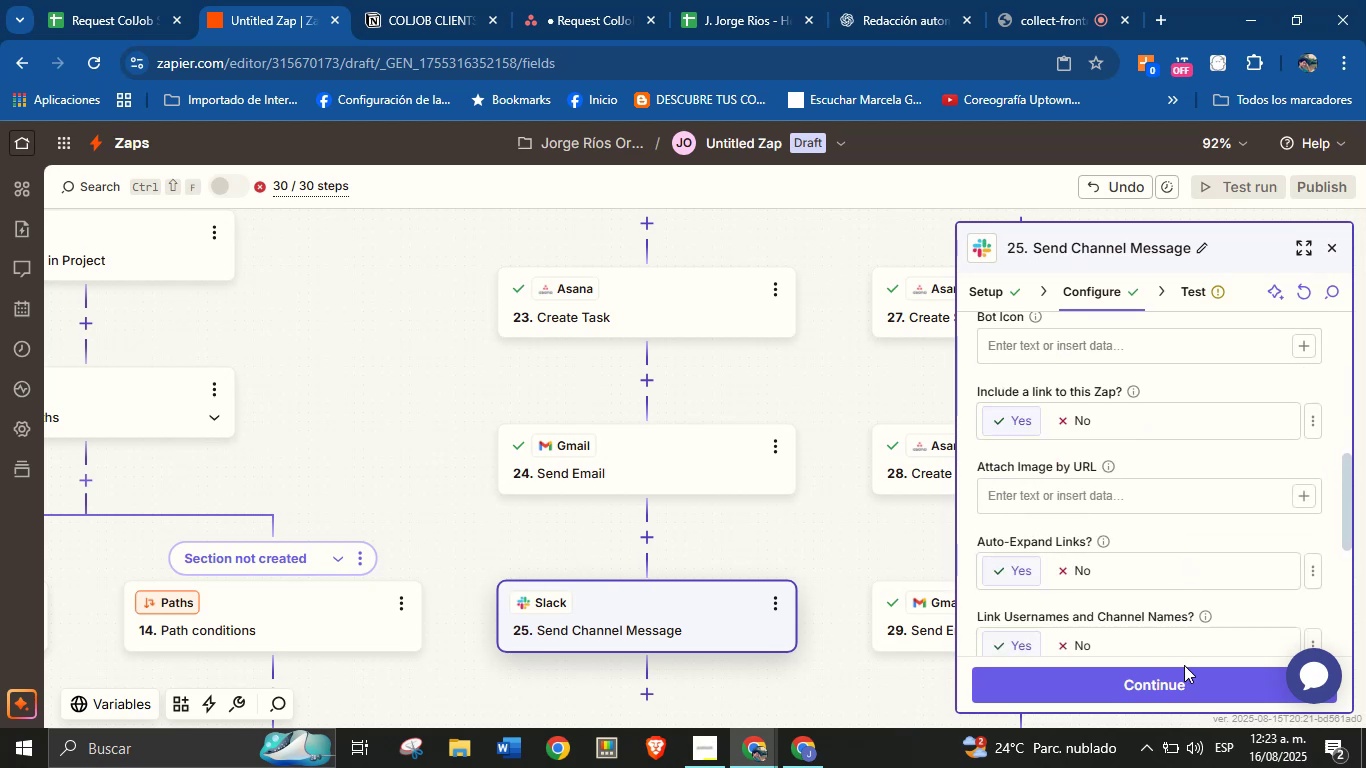 
left_click([1184, 682])
 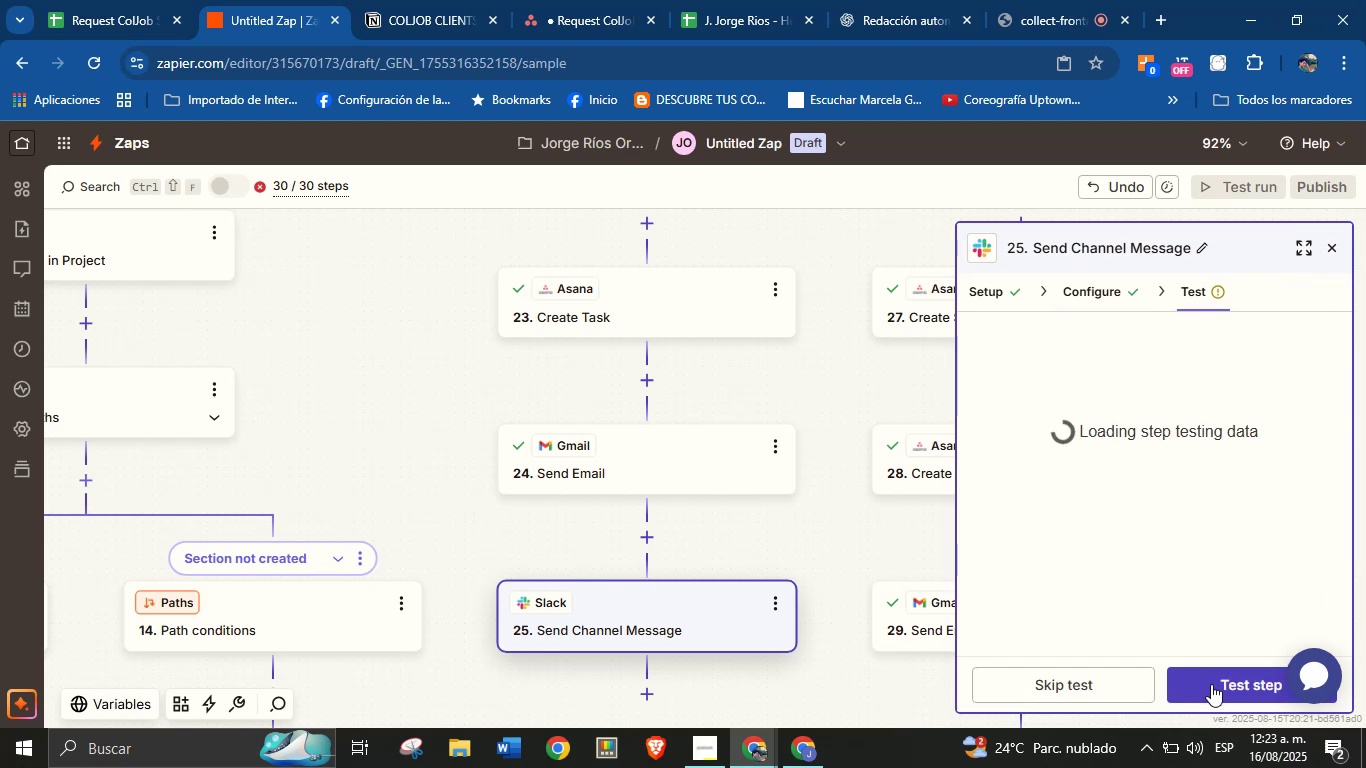 
left_click([1211, 684])
 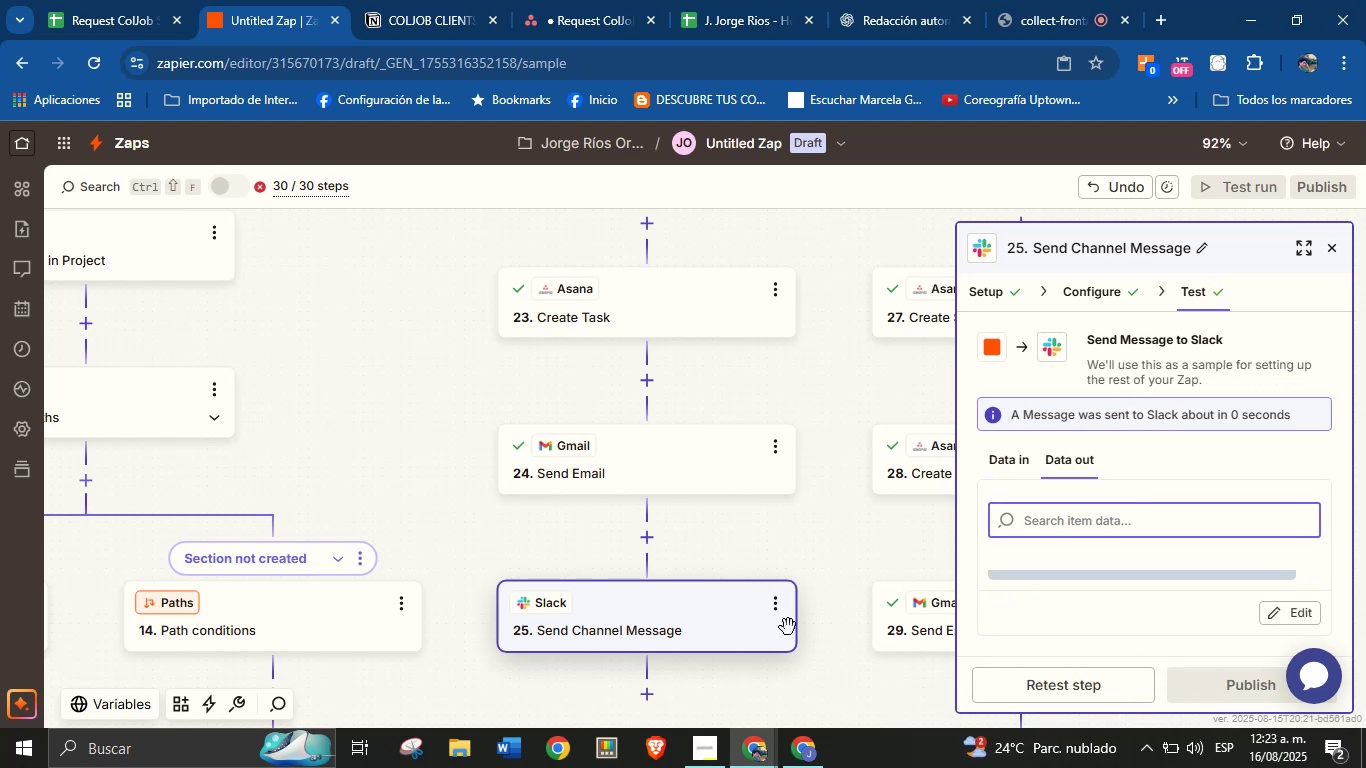 
left_click([1336, 243])
 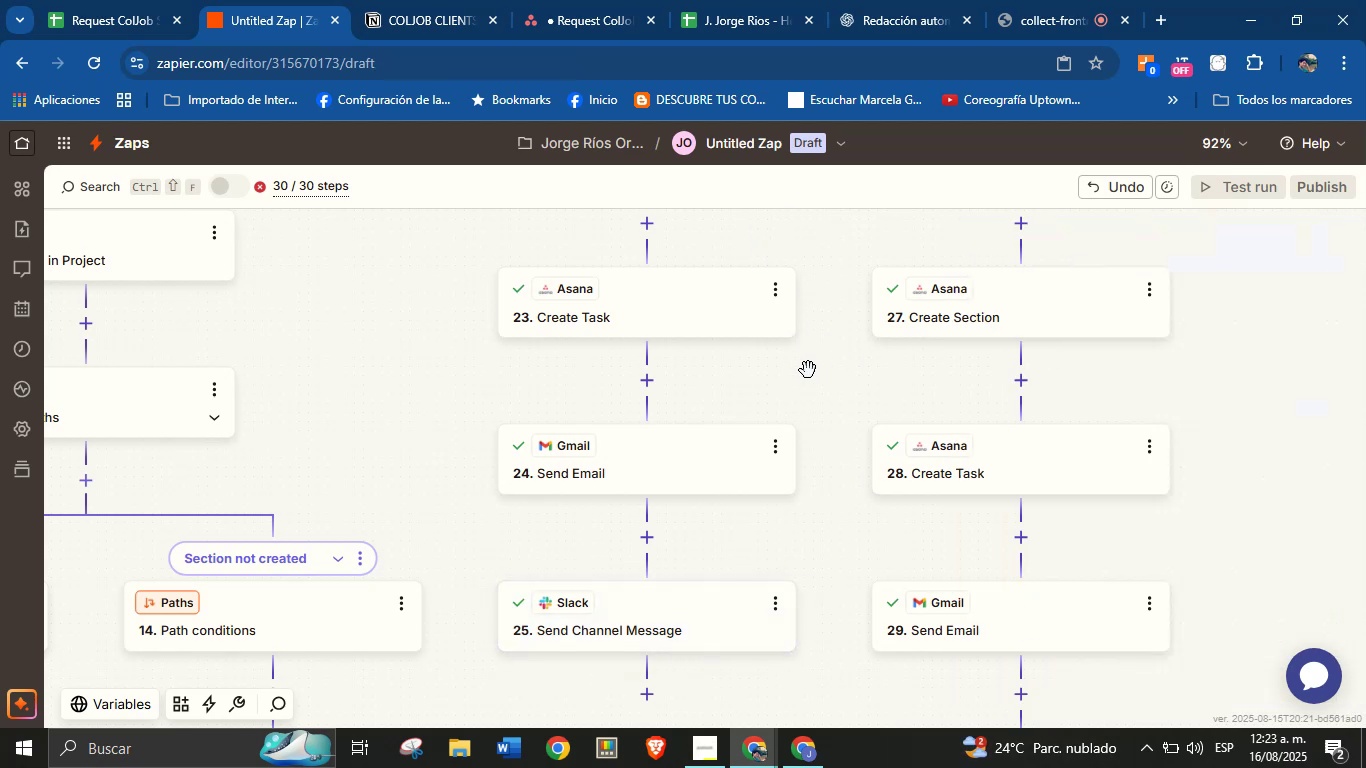 
hold_key(key=ControlLeft, duration=3.45)
scroll: coordinate [801, 387], scroll_direction: down, amount: 12.0
 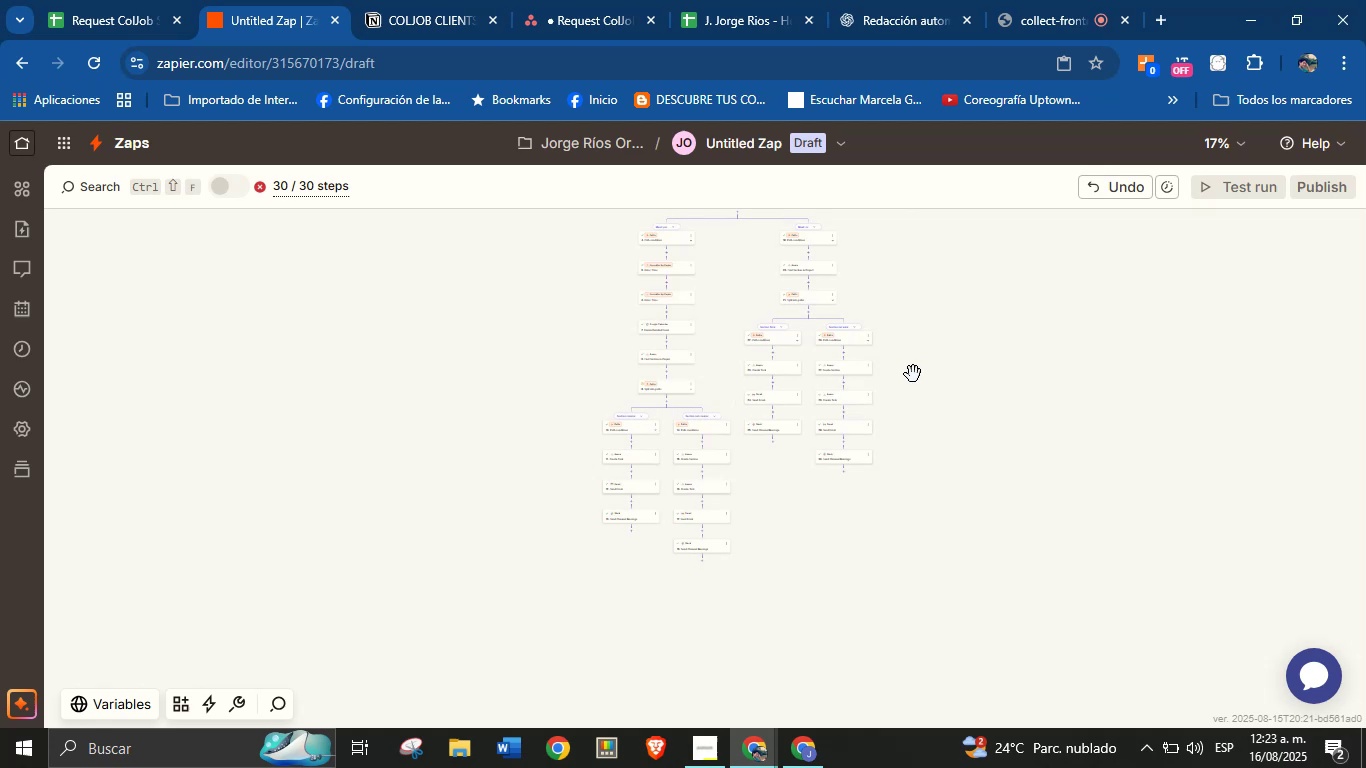 
left_click_drag(start_coordinate=[941, 359], to_coordinate=[899, 463])
 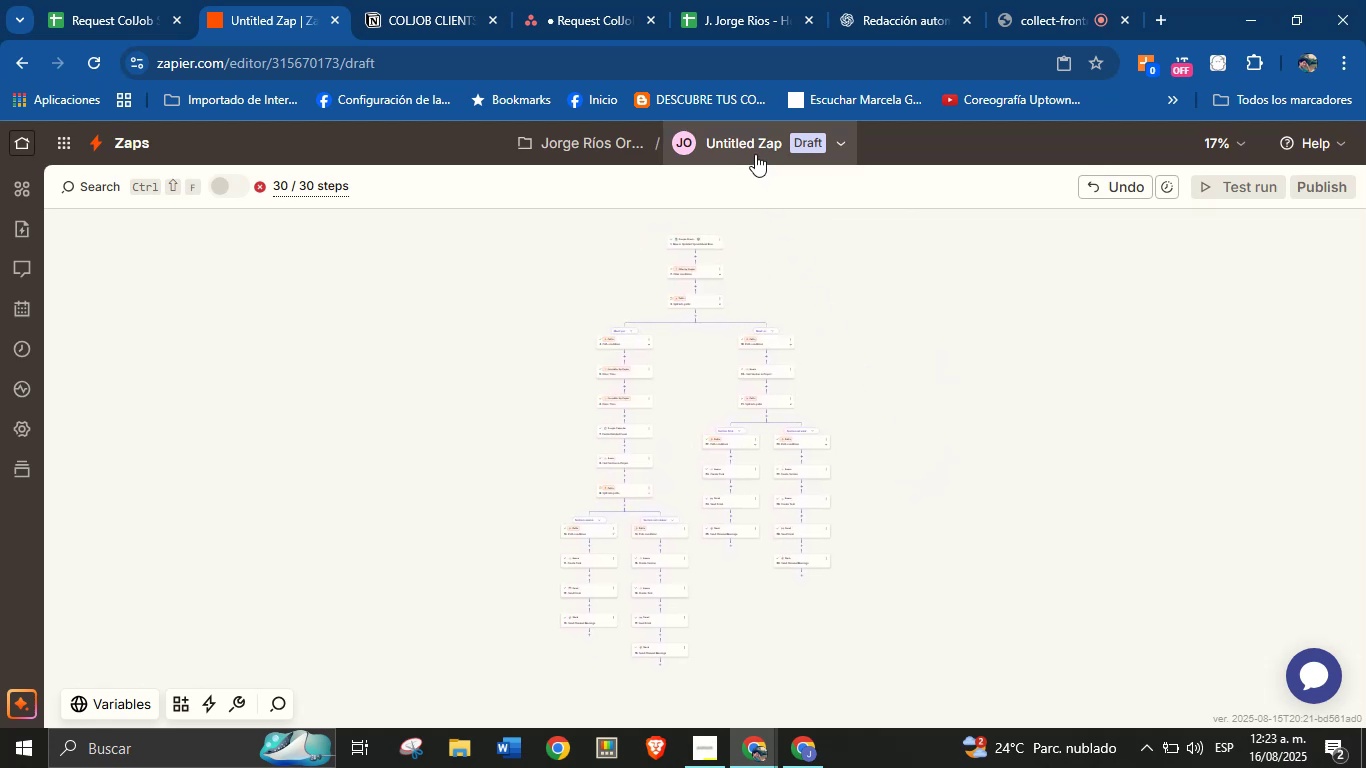 
left_click([755, 144])
 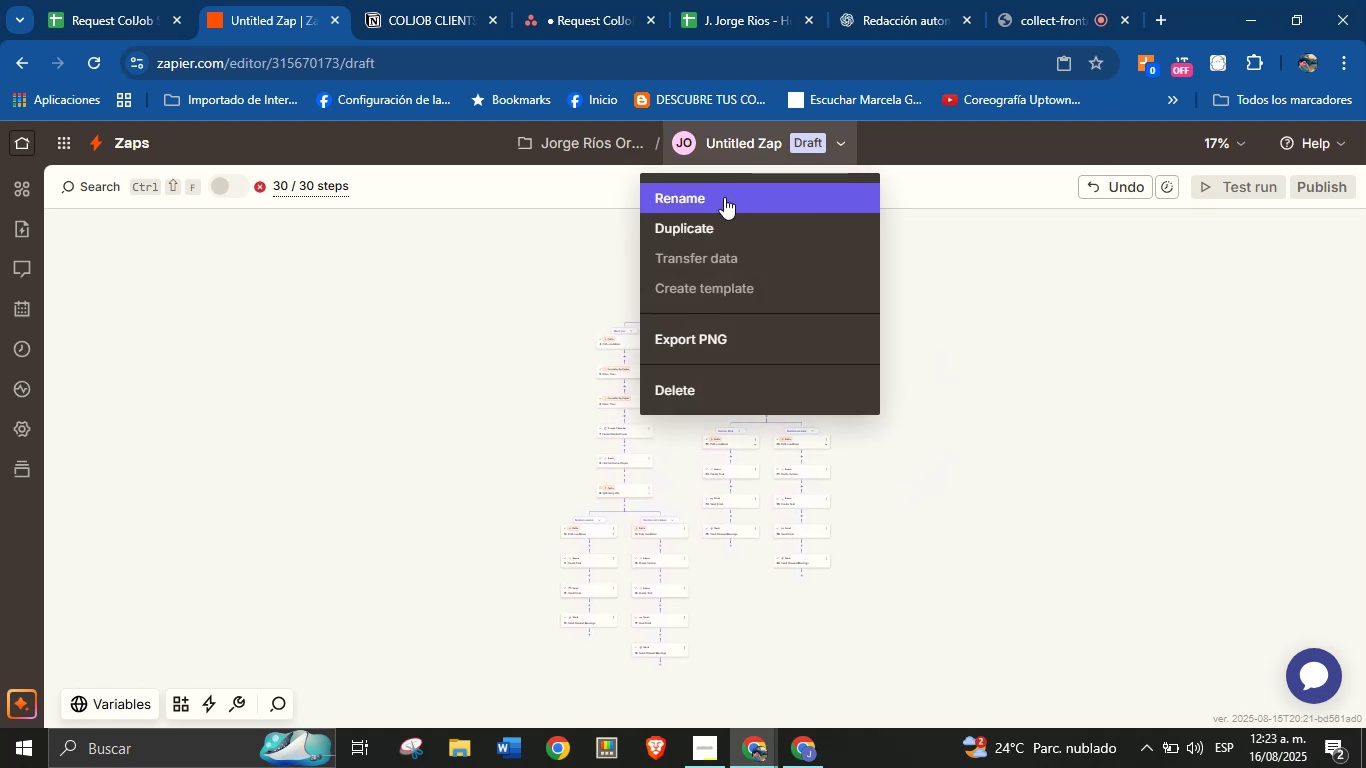 
left_click([724, 196])
 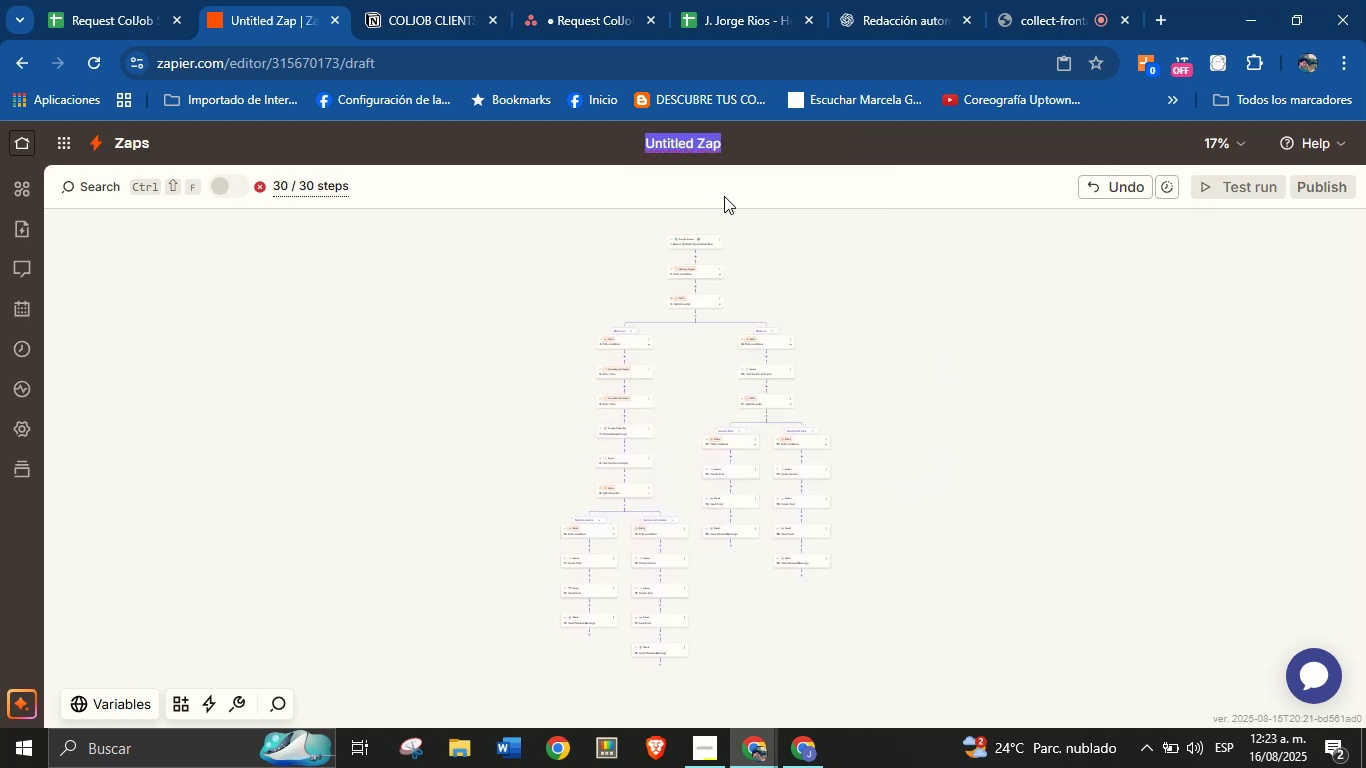 
type(Request-TalentZ)
 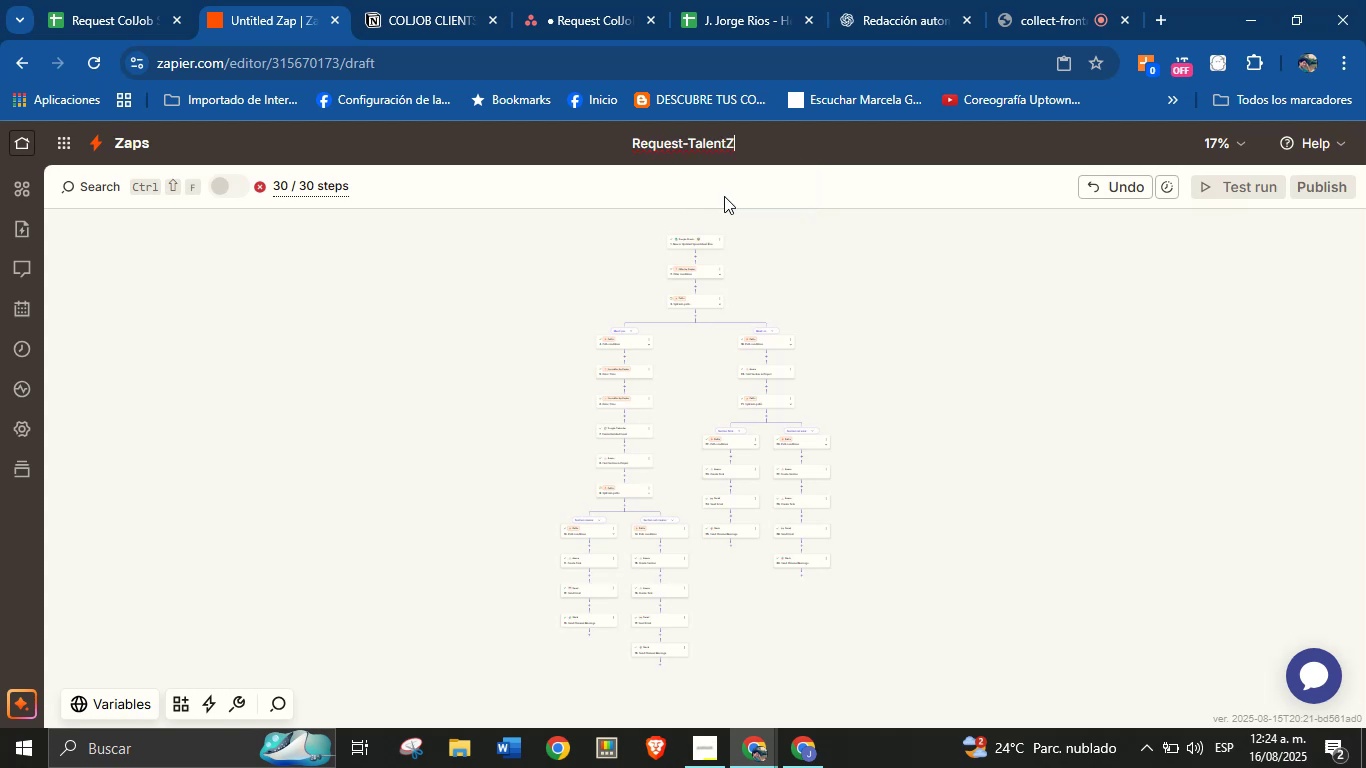 